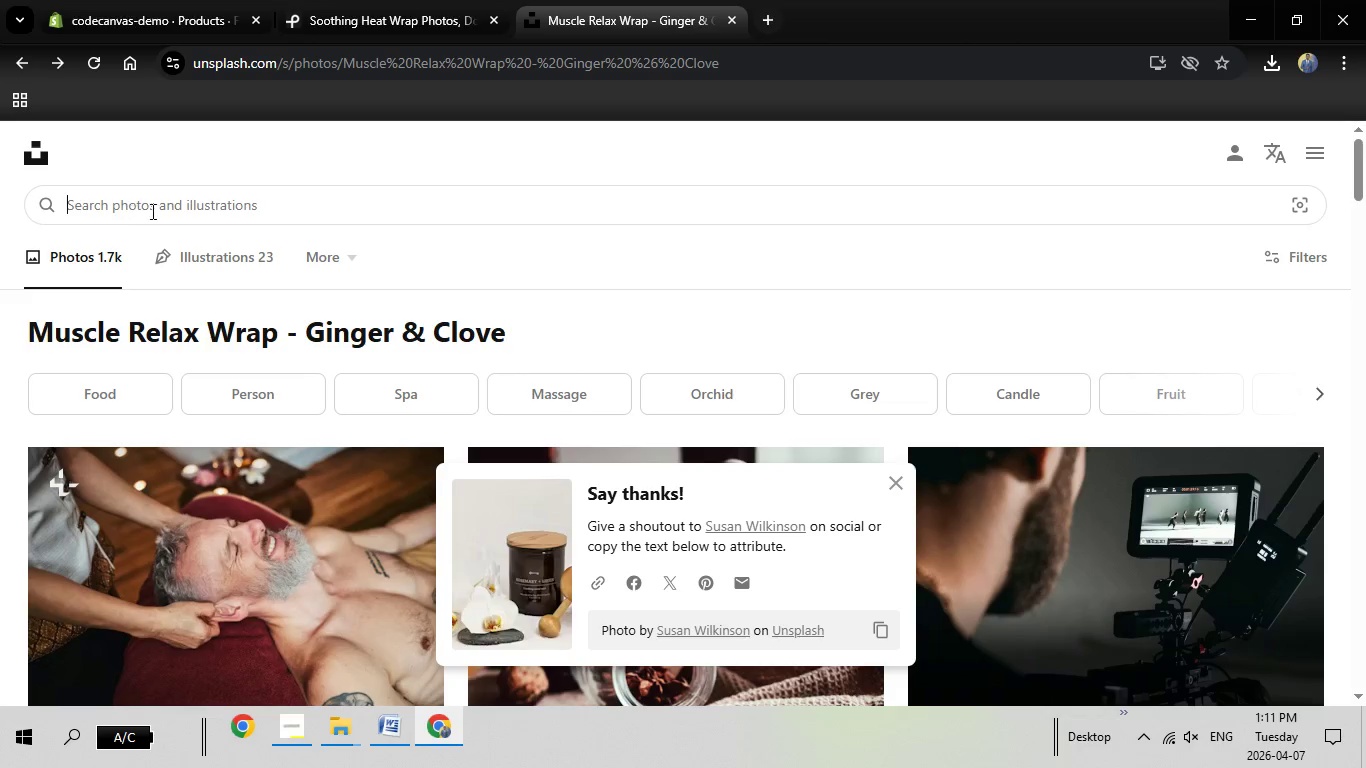 
key(Backspace)
 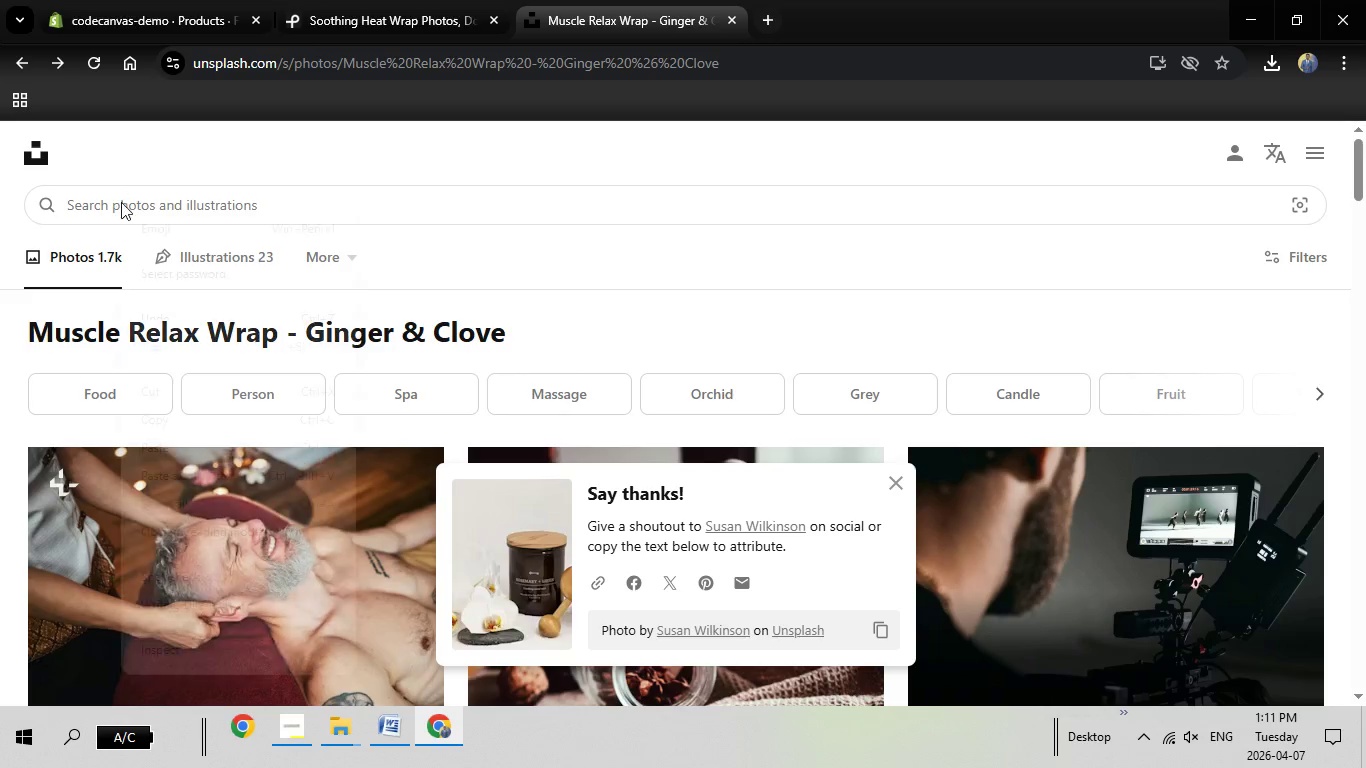 
right_click([121, 202])
 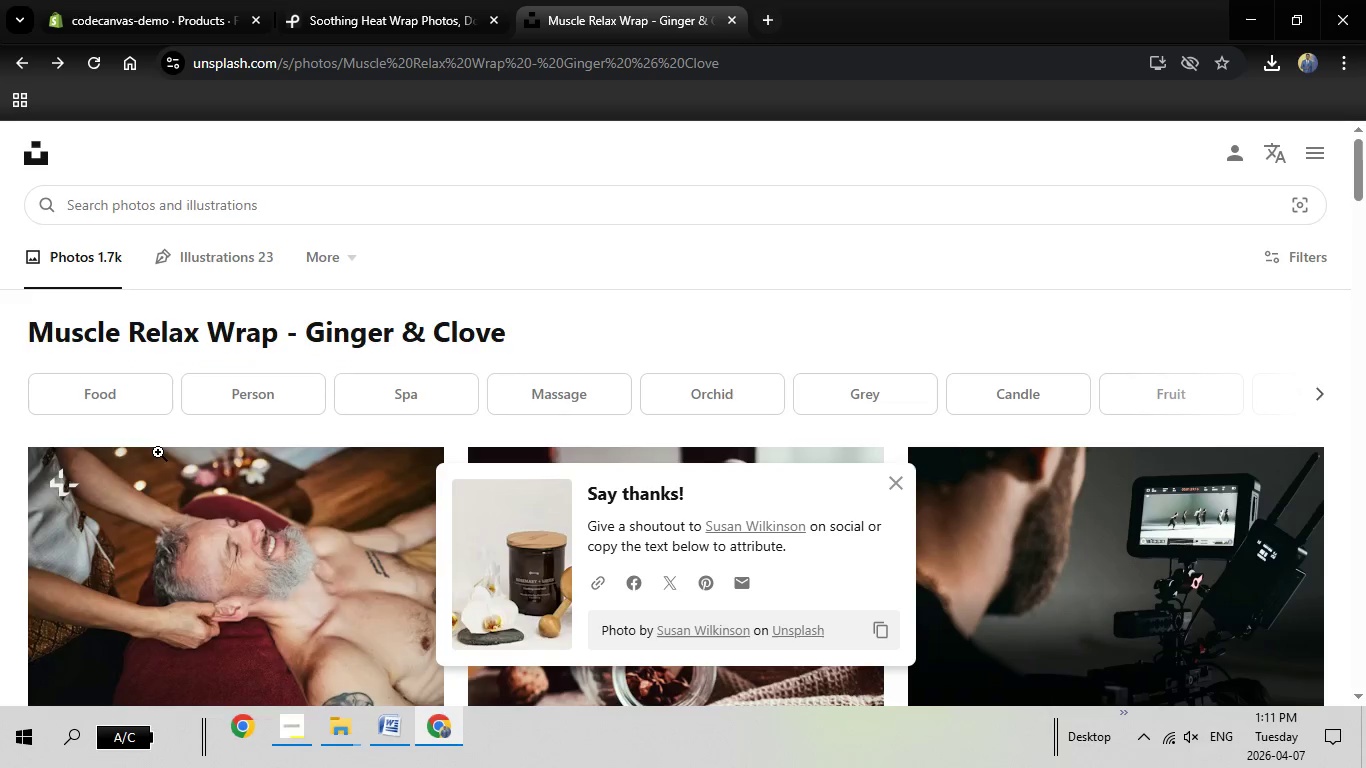 
left_click([158, 452])
 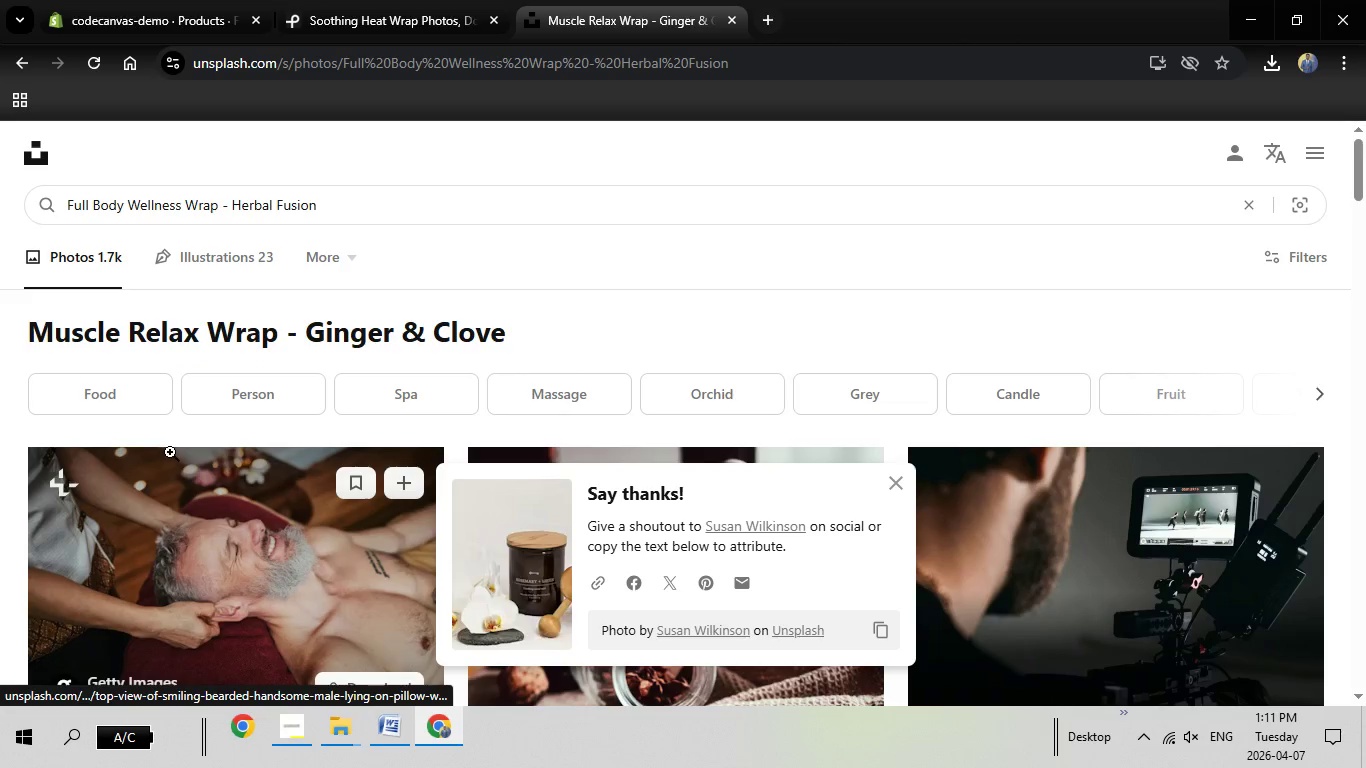 
key(Enter)
 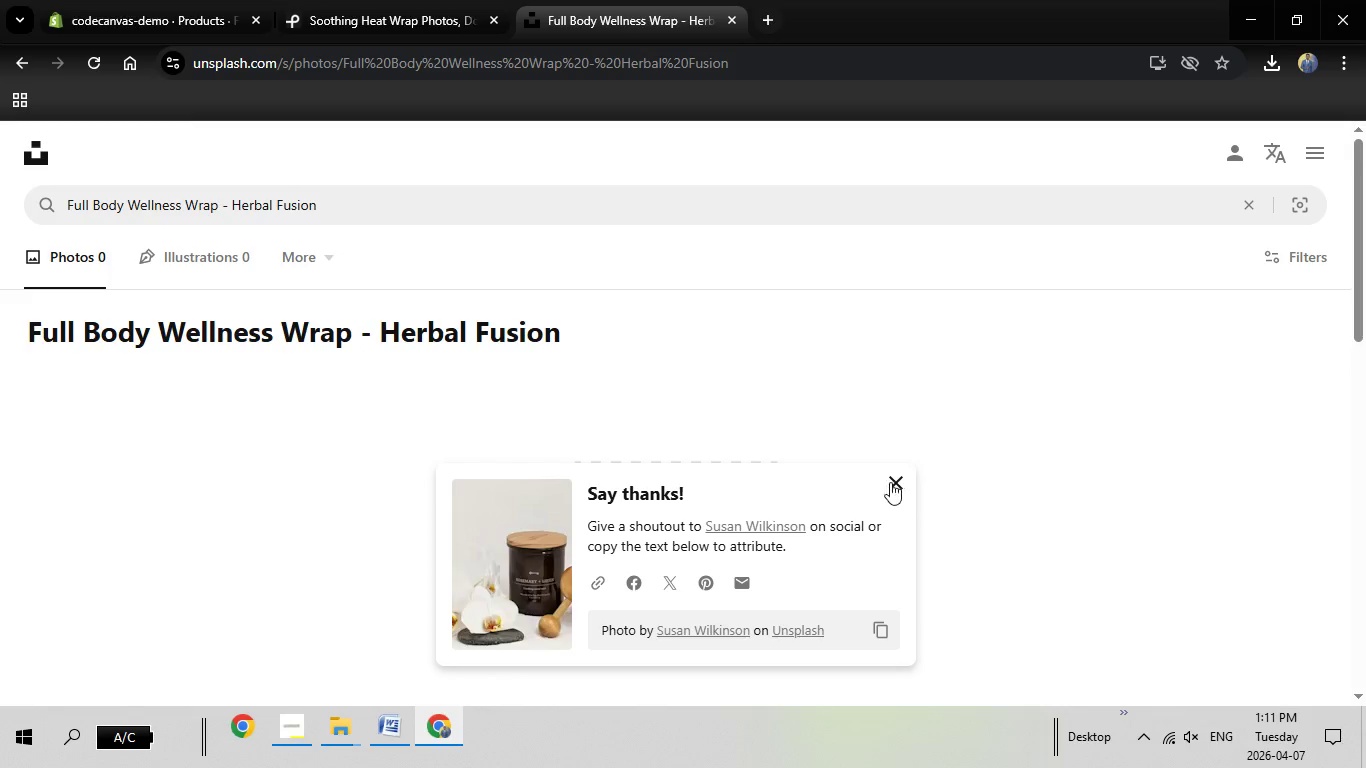 
left_click([891, 482])
 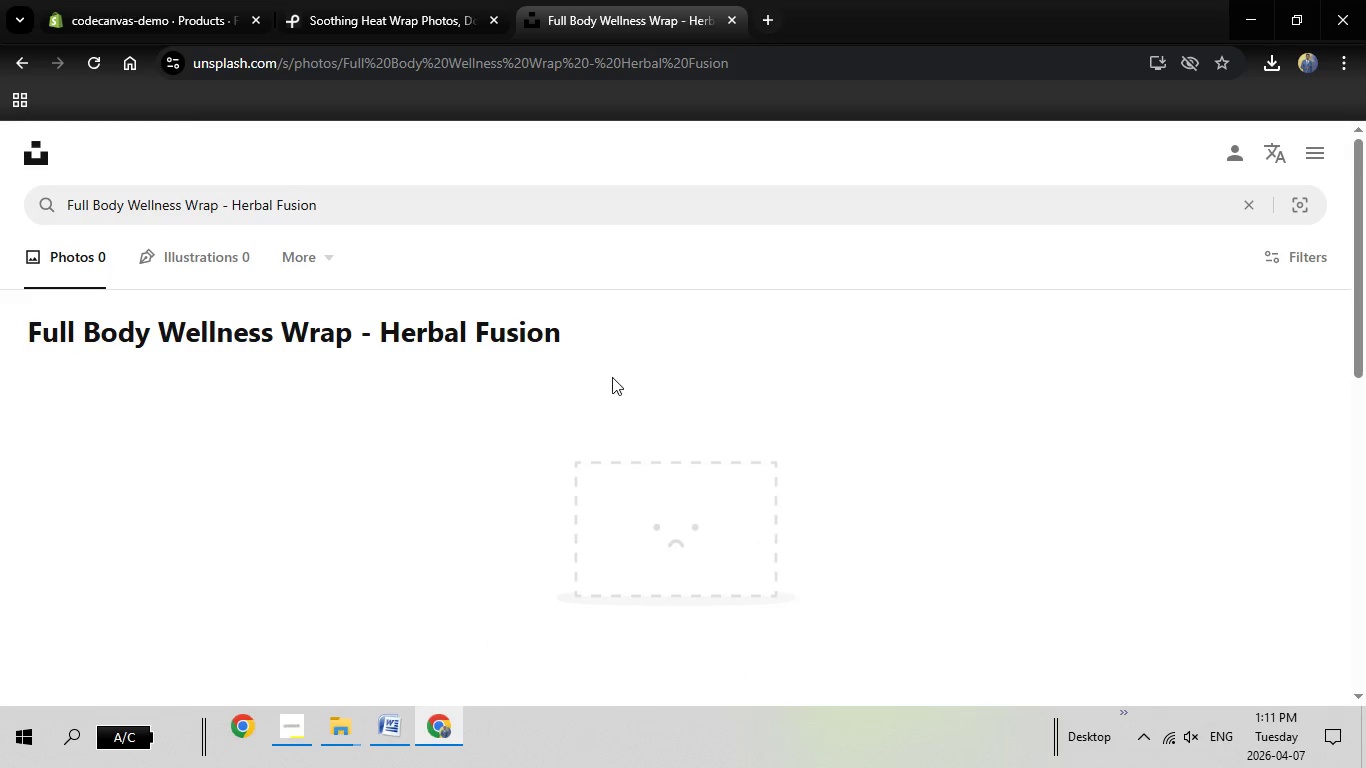 
scroll: coordinate [614, 388], scroll_direction: down, amount: 2.0
 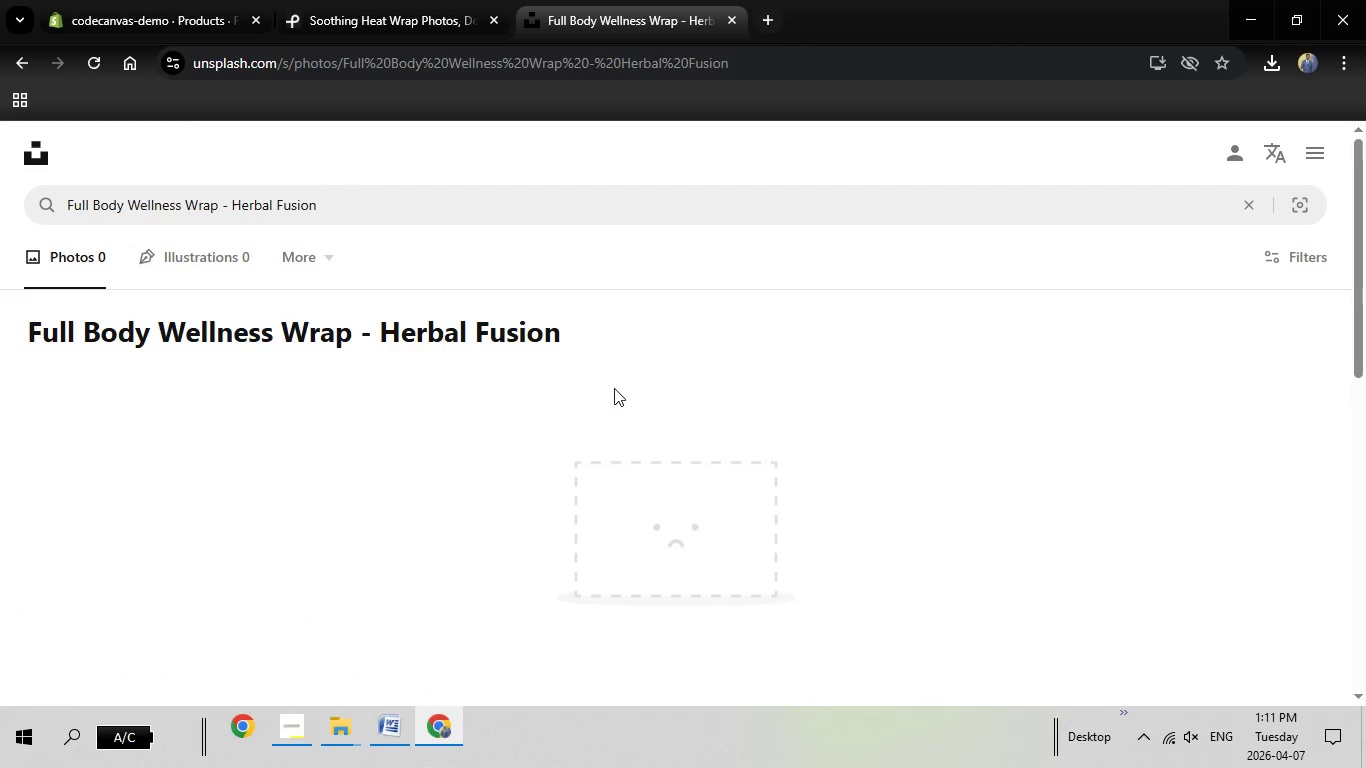 
scroll: coordinate [496, 396], scroll_direction: up, amount: 5.0
 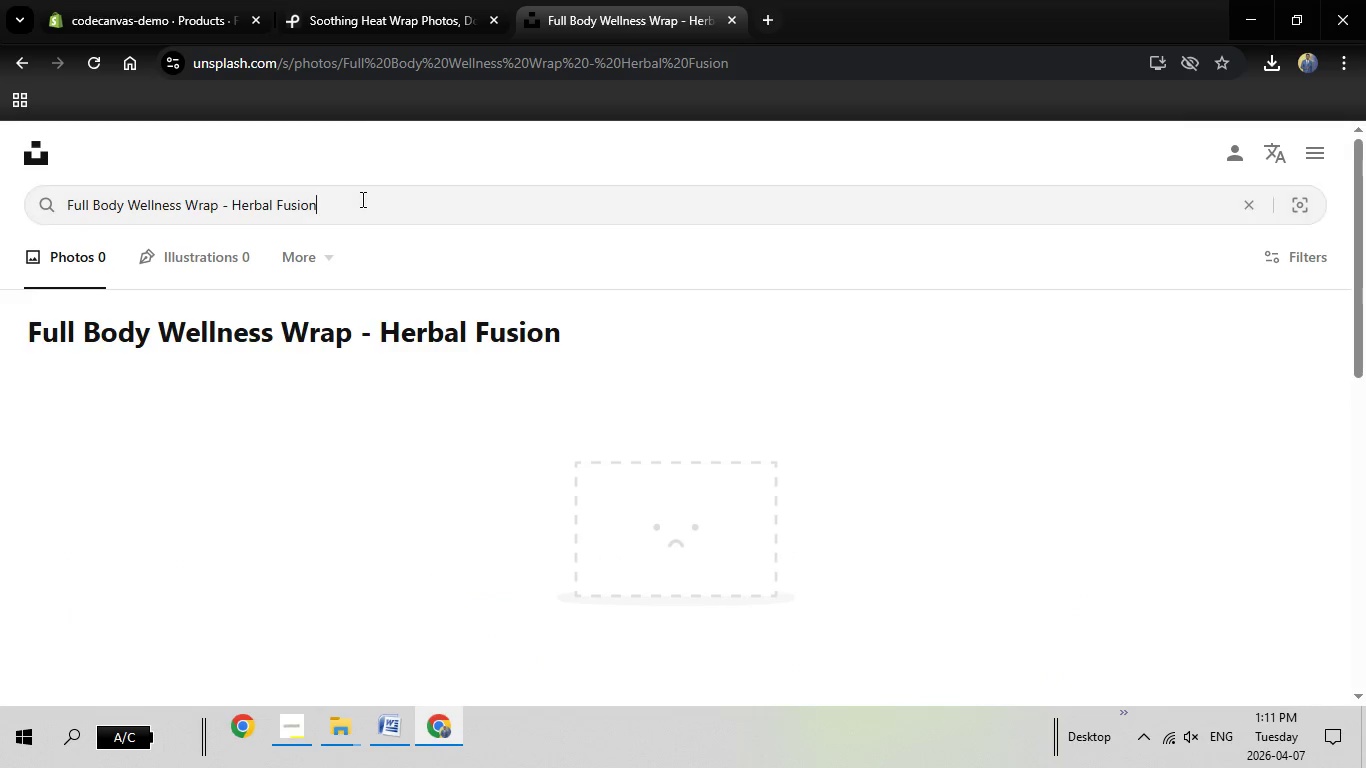 
left_click([361, 199])
 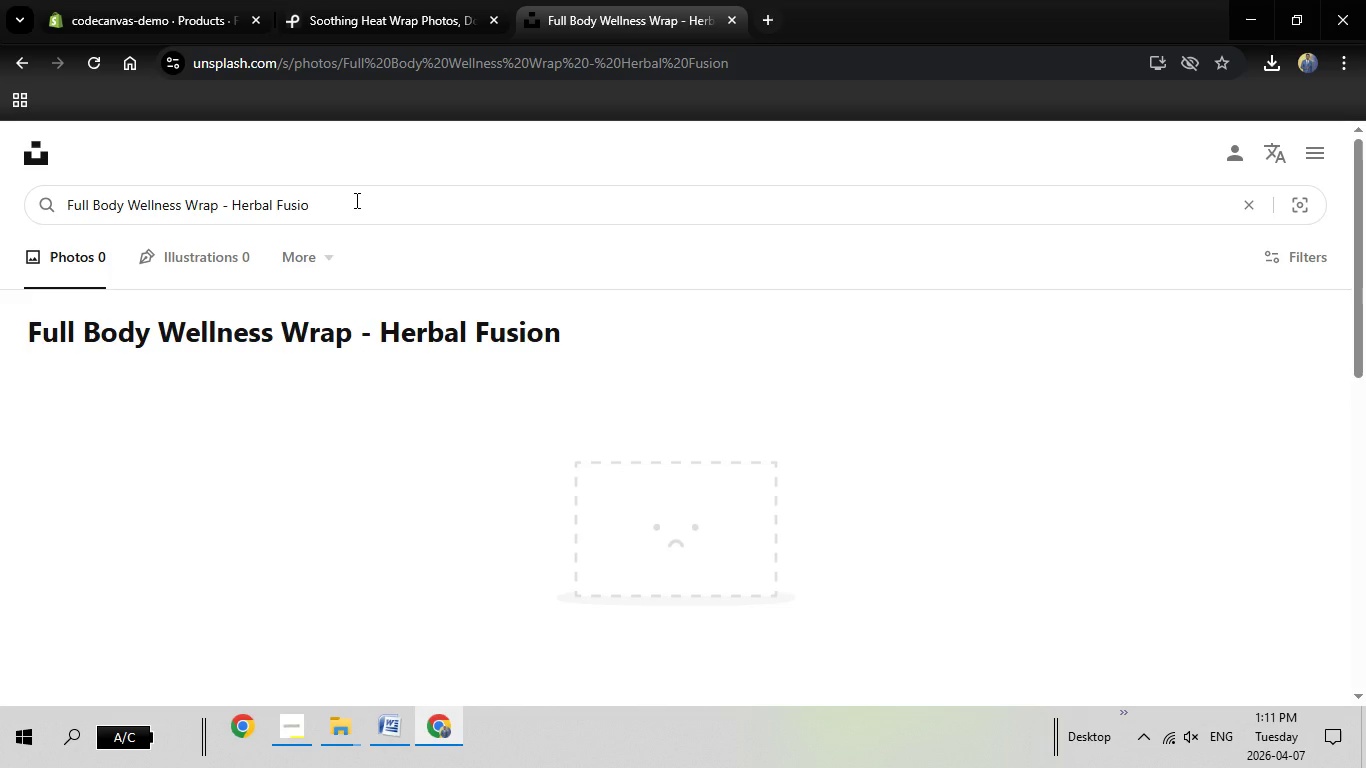 
hold_key(key=Backspace, duration=0.69)
 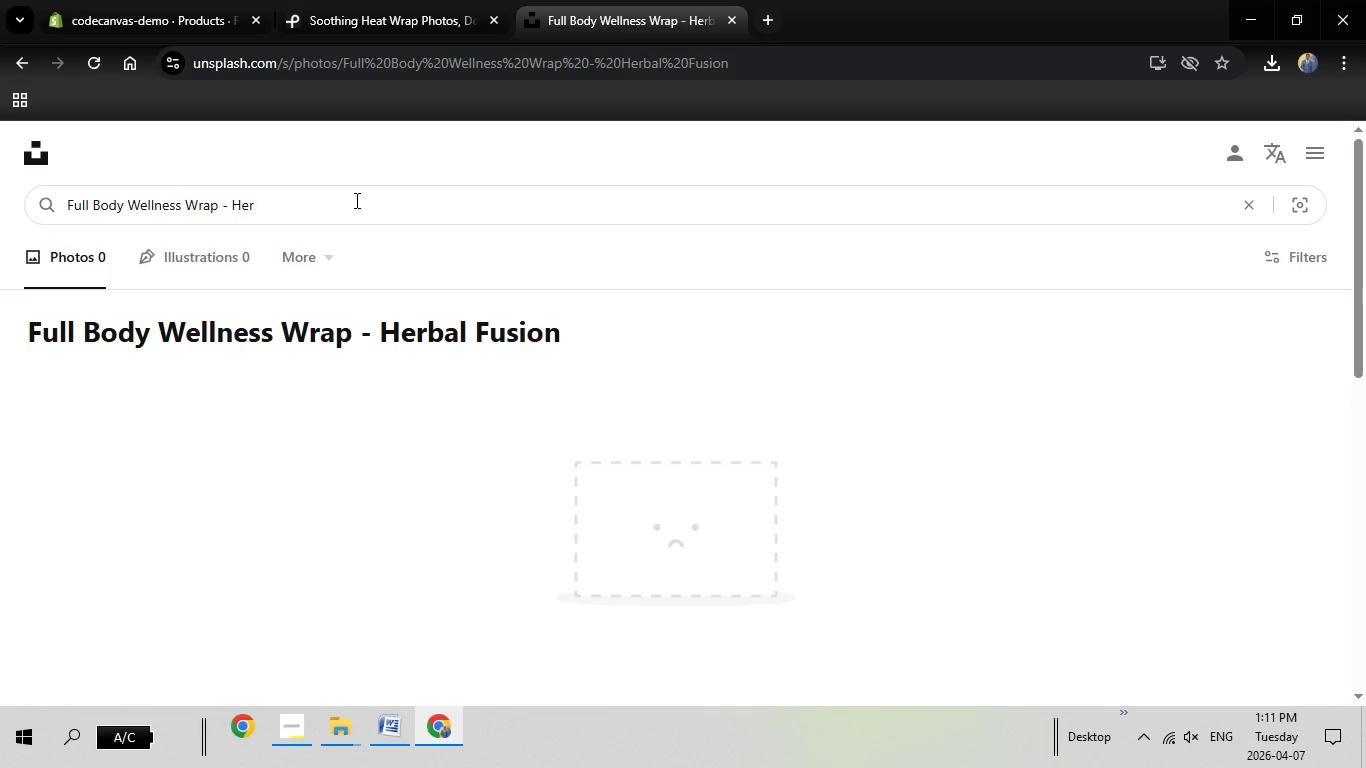 
key(Backspace)
 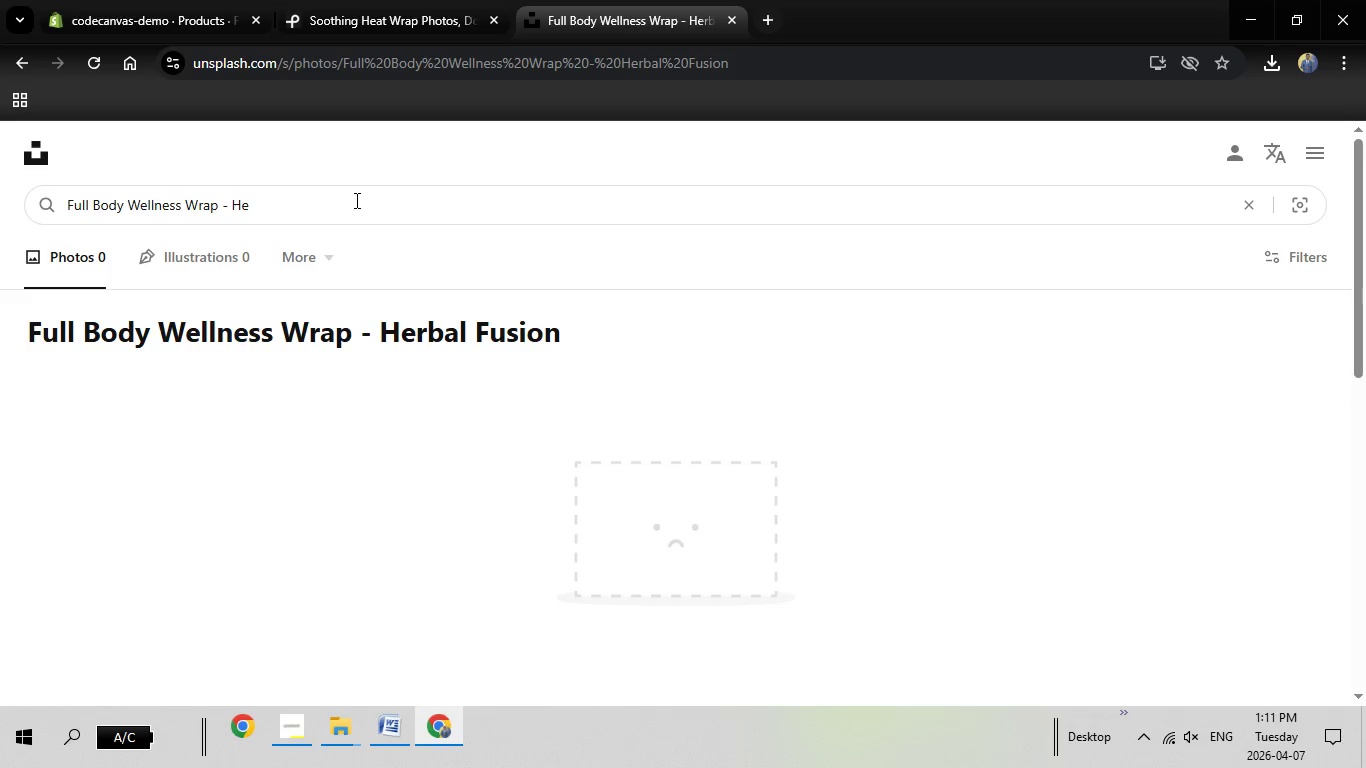 
key(Backspace)
 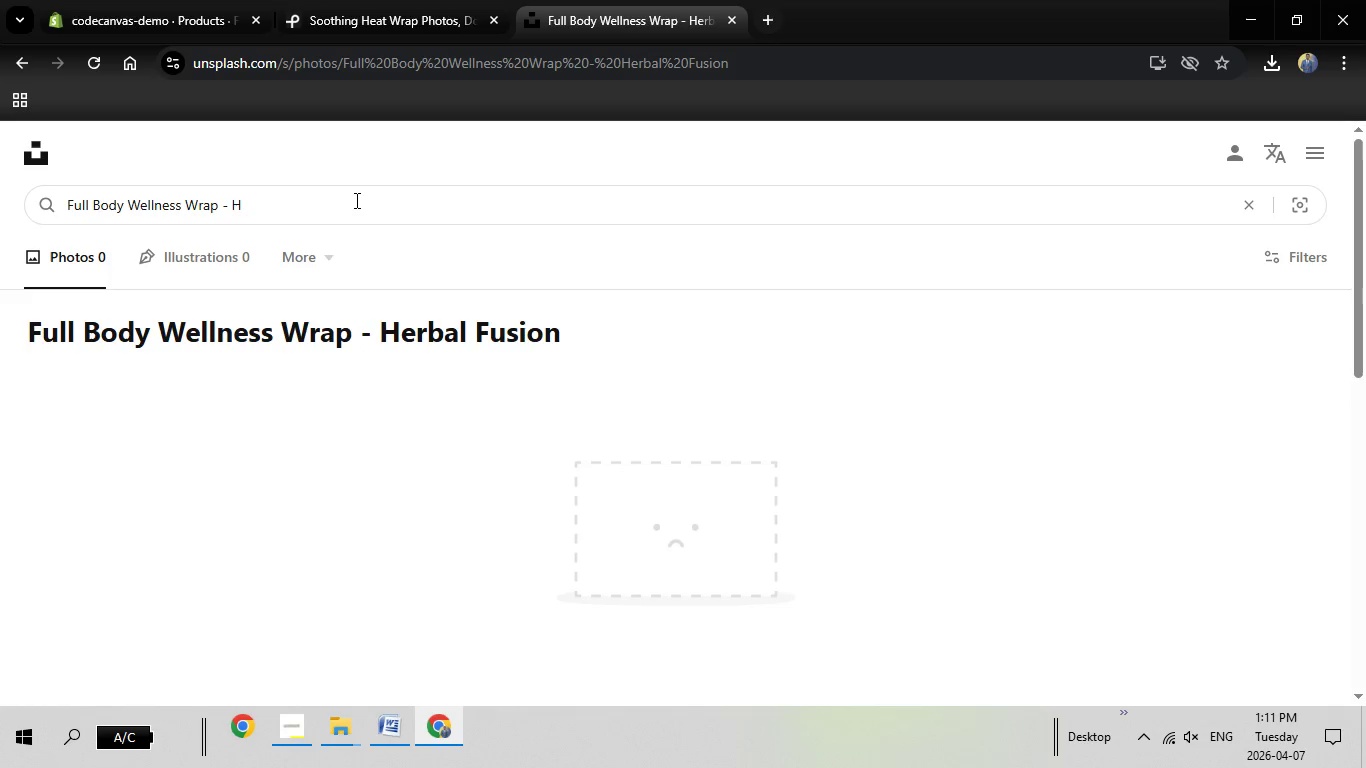 
key(Backspace)
 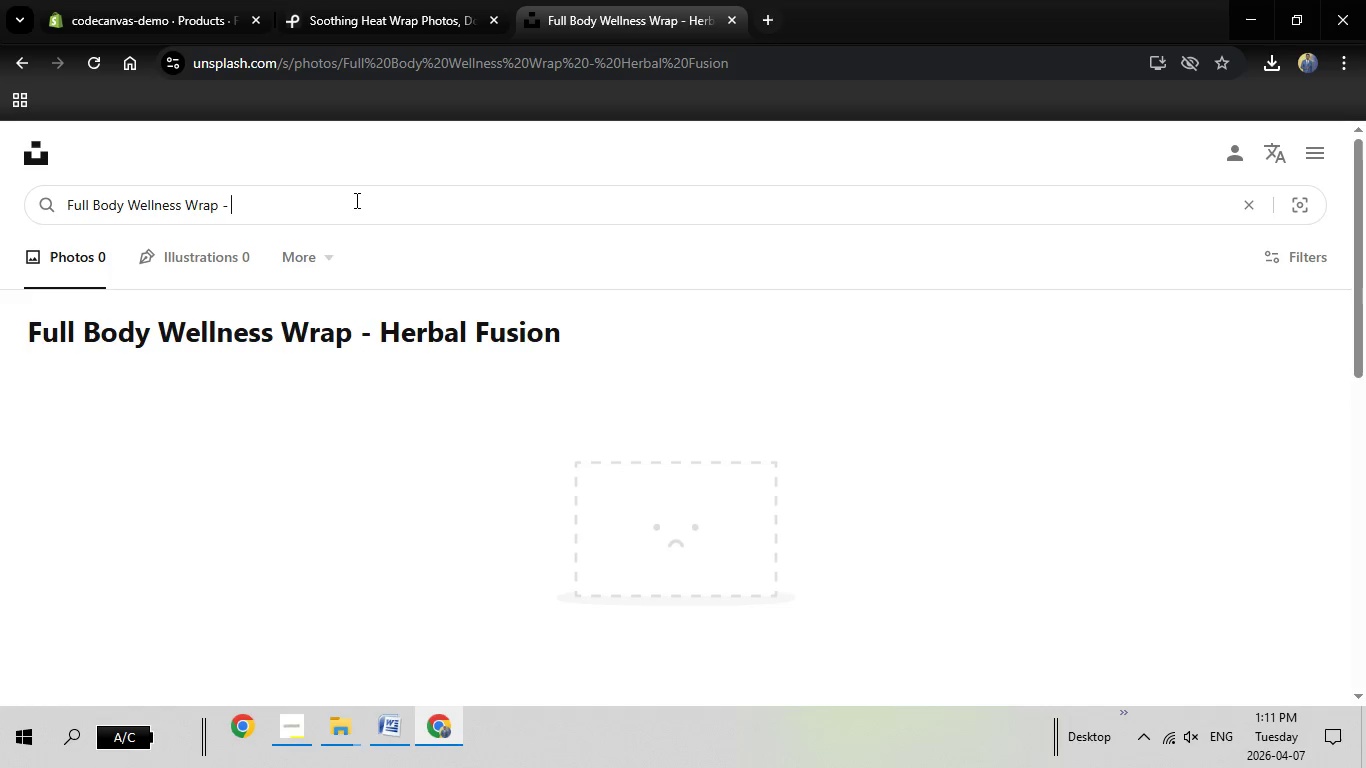 
key(Backspace)
 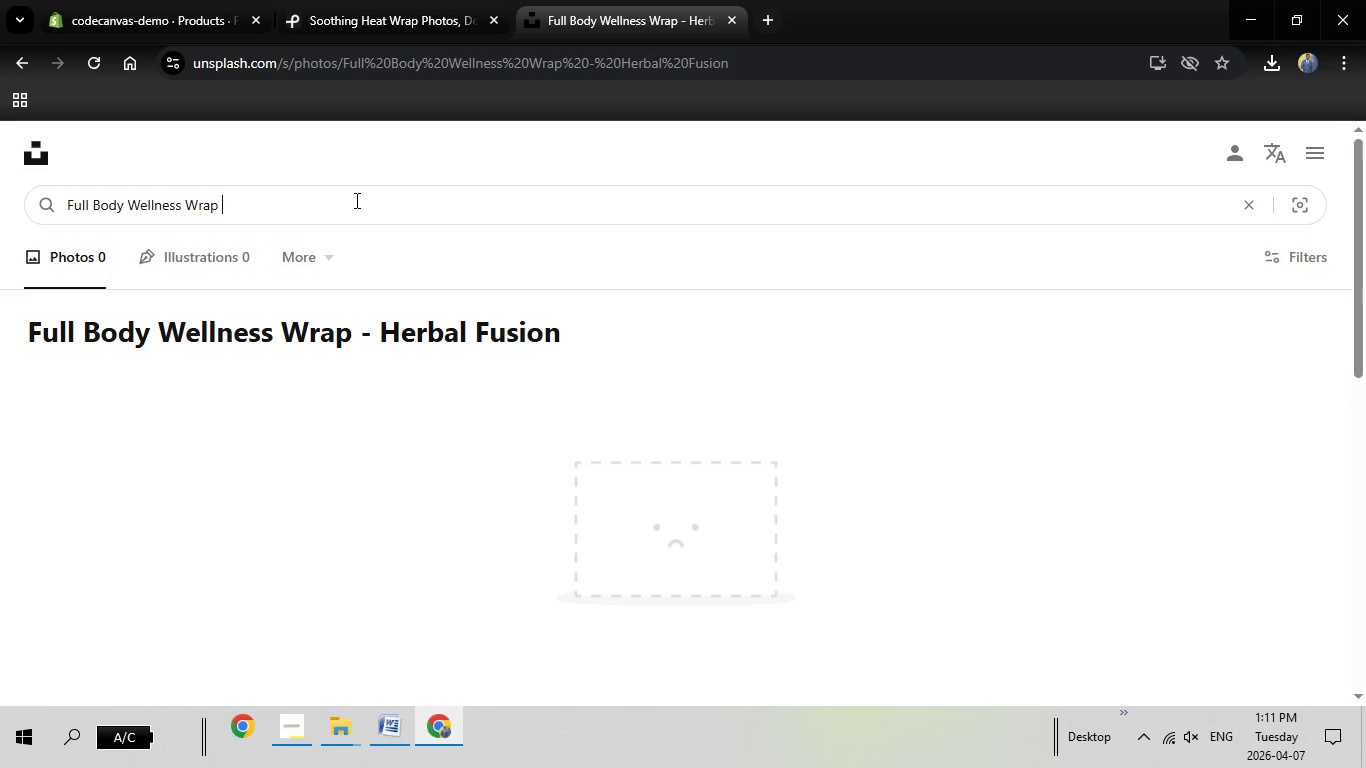 
key(Backspace)
 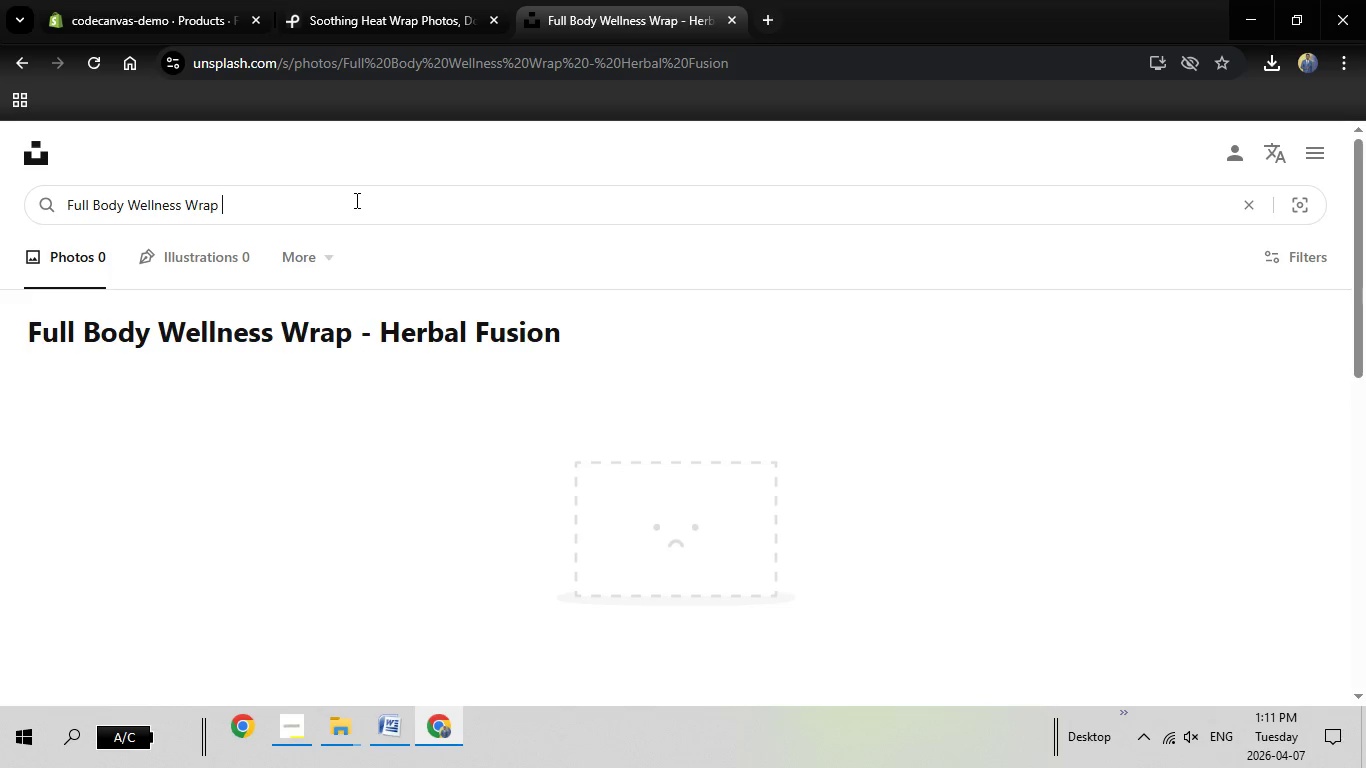 
key(Backspace)
 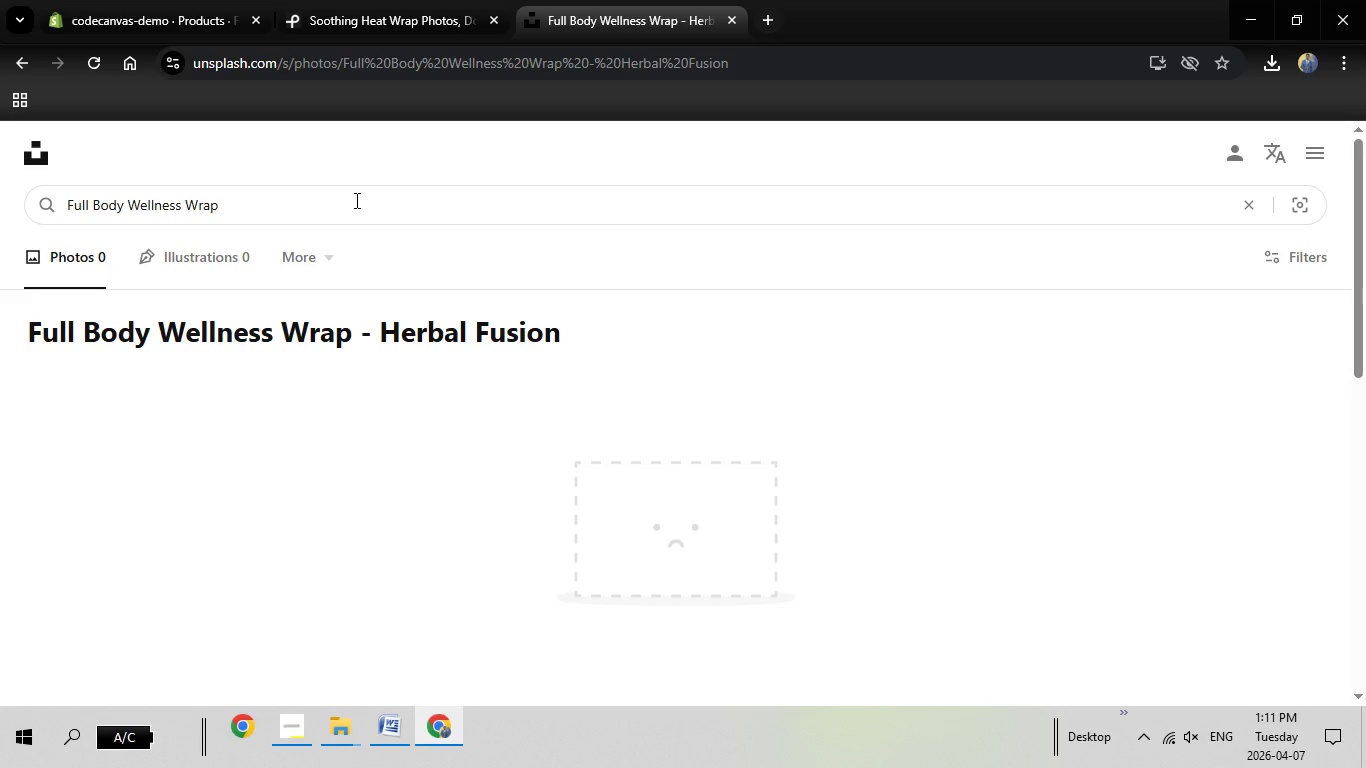 
key(Backspace)
 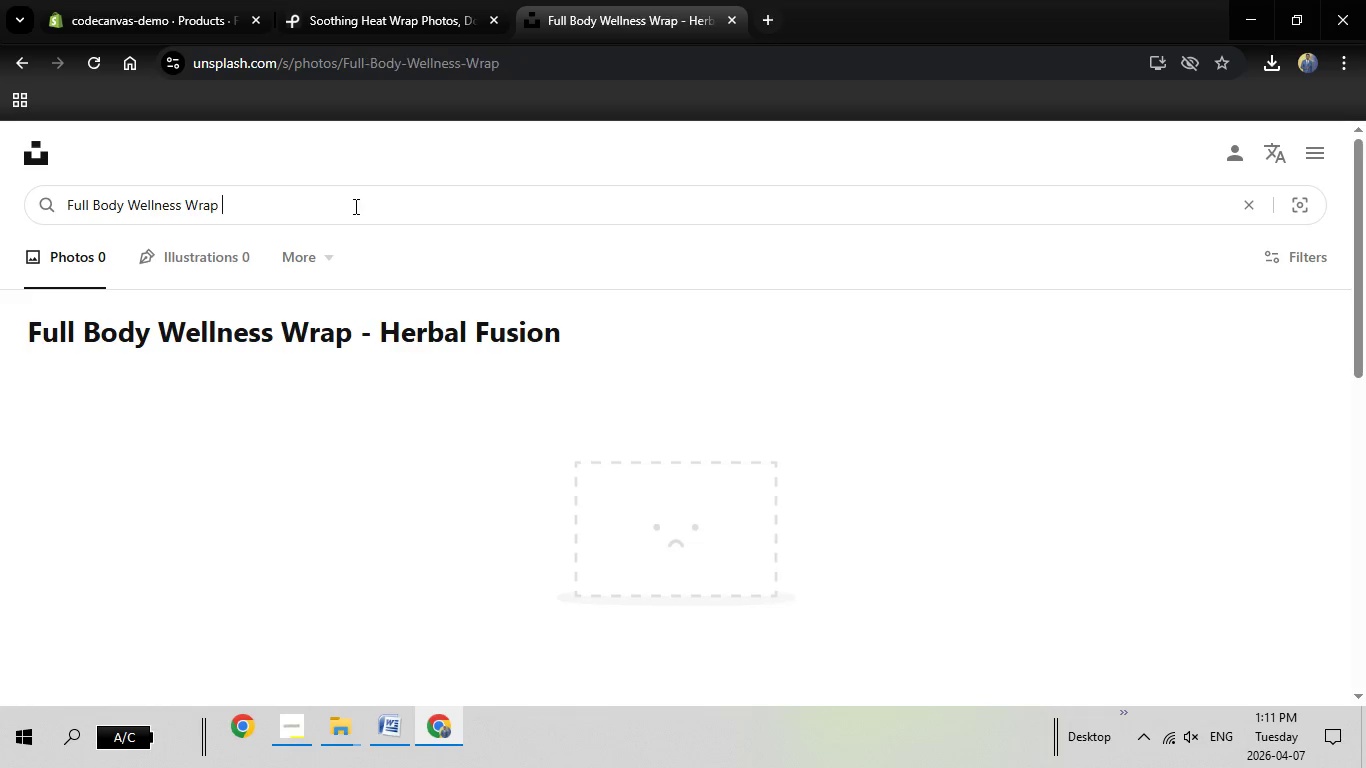 
key(Enter)
 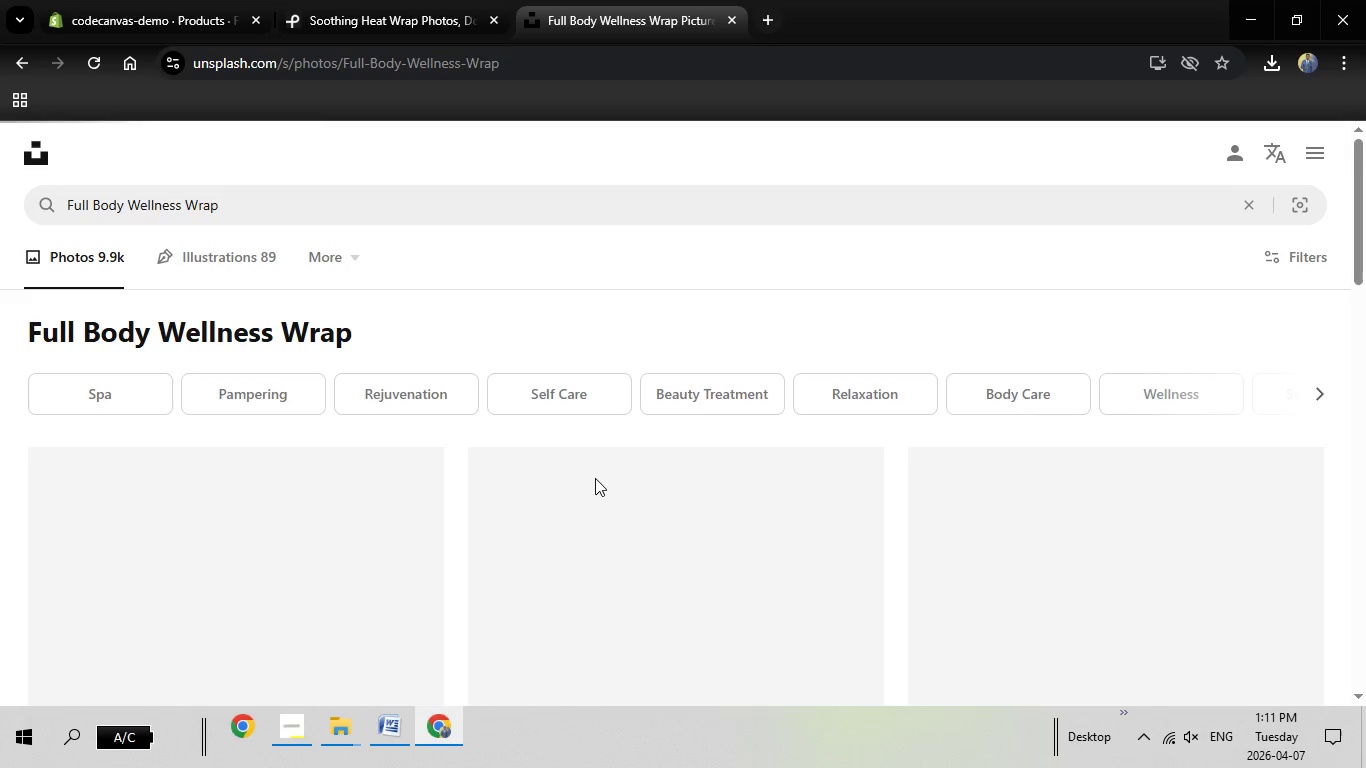 
scroll: coordinate [596, 477], scroll_direction: down, amount: 2.0
 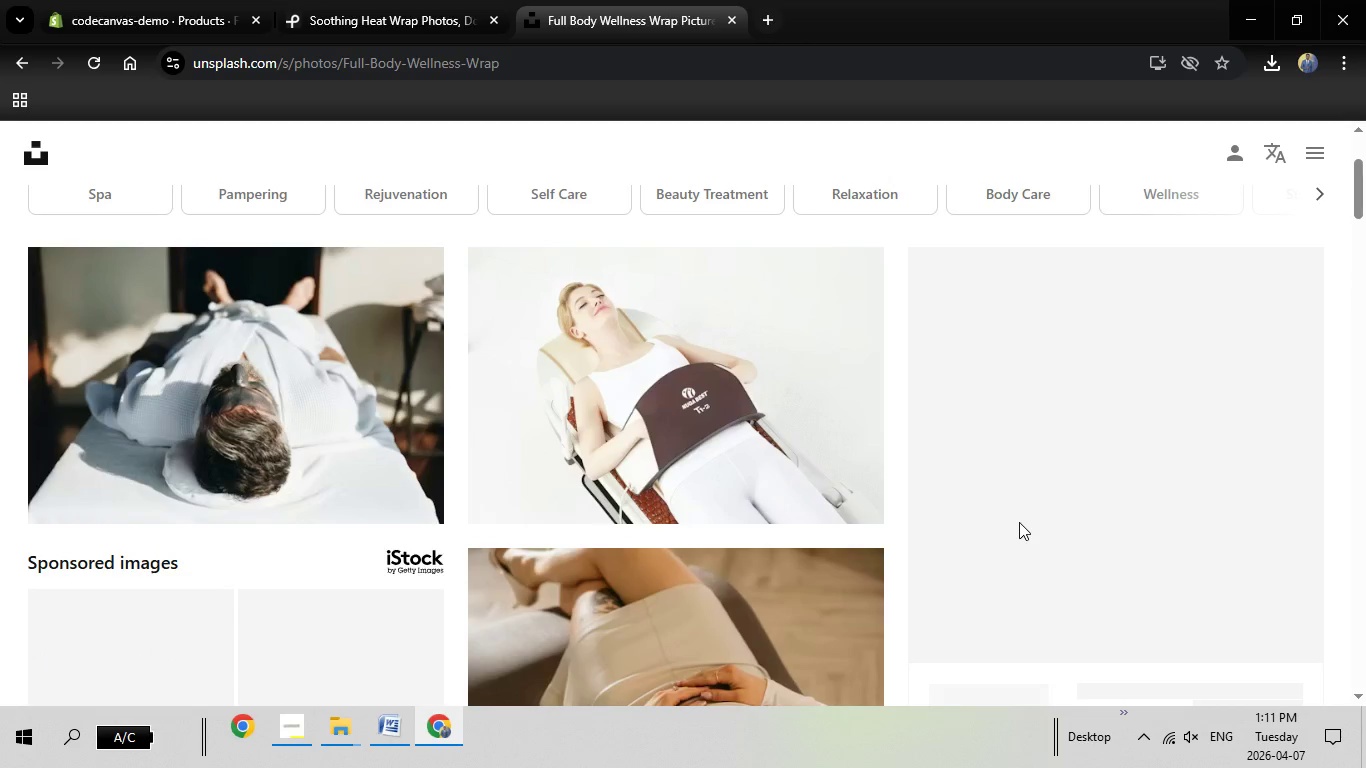 
scroll: coordinate [771, 372], scroll_direction: up, amount: 2.0
 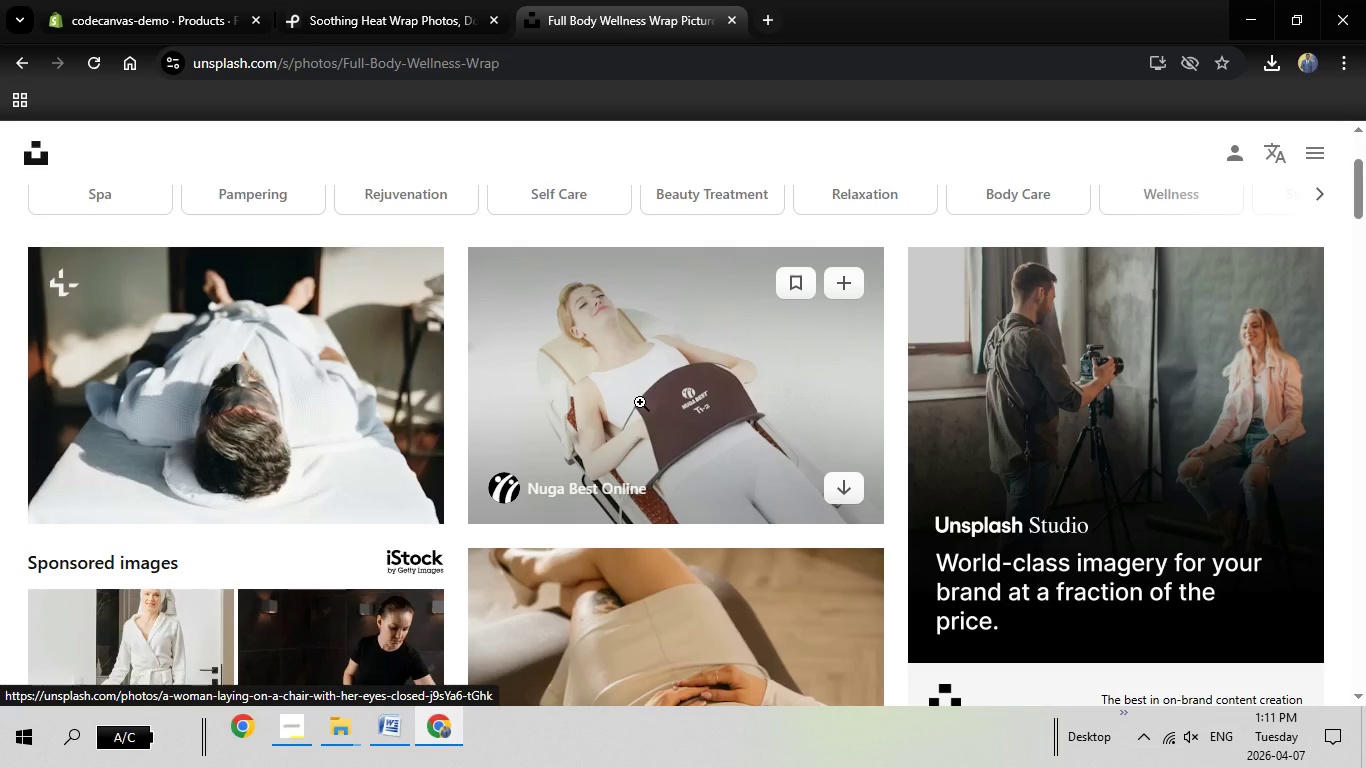 
left_click([640, 402])
 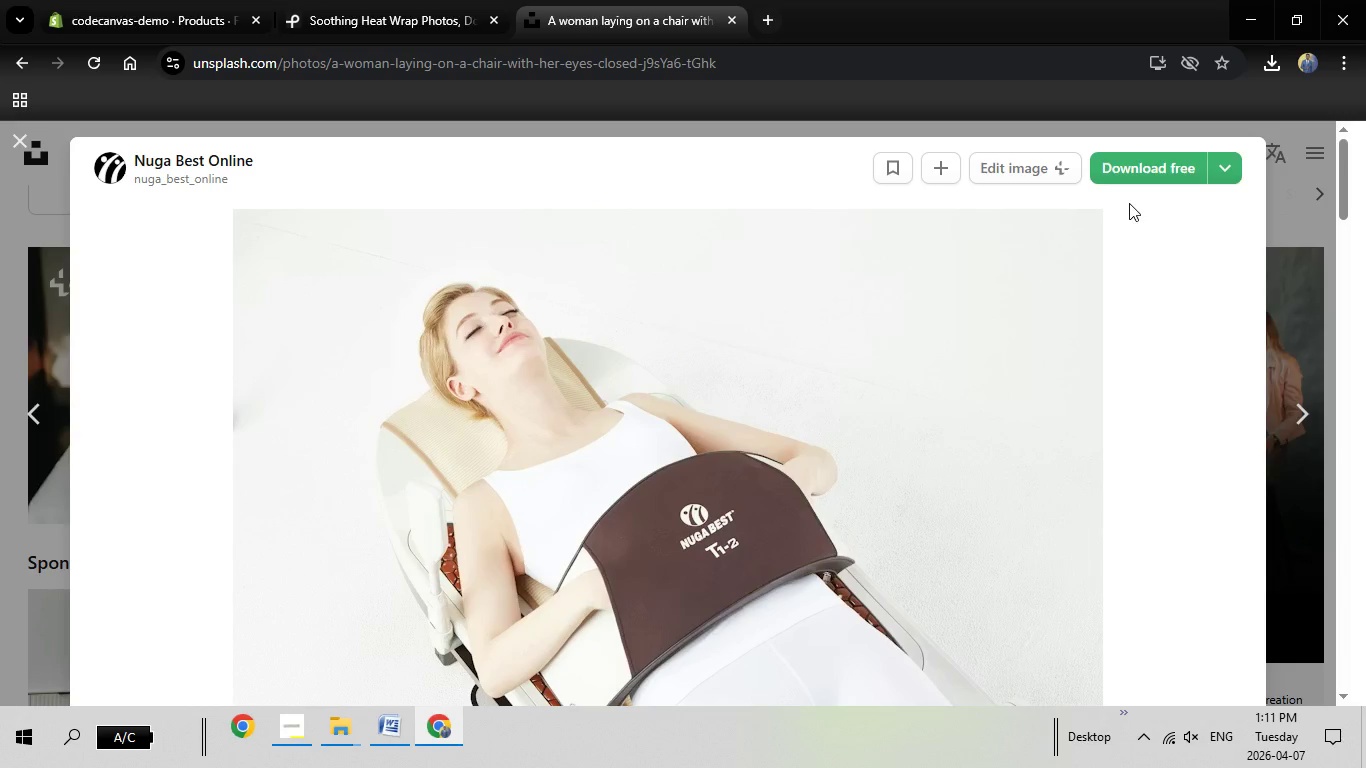 
left_click([1147, 175])
 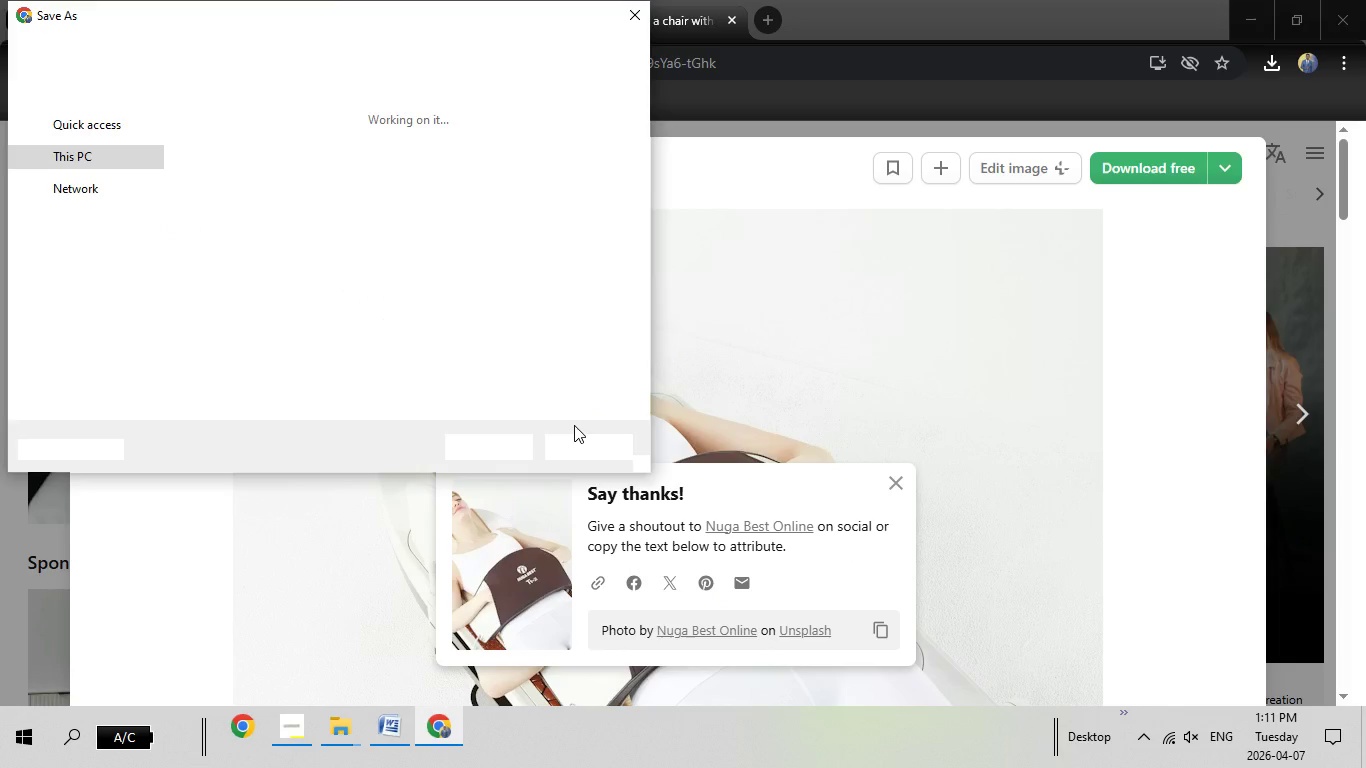 
wait(5.31)
 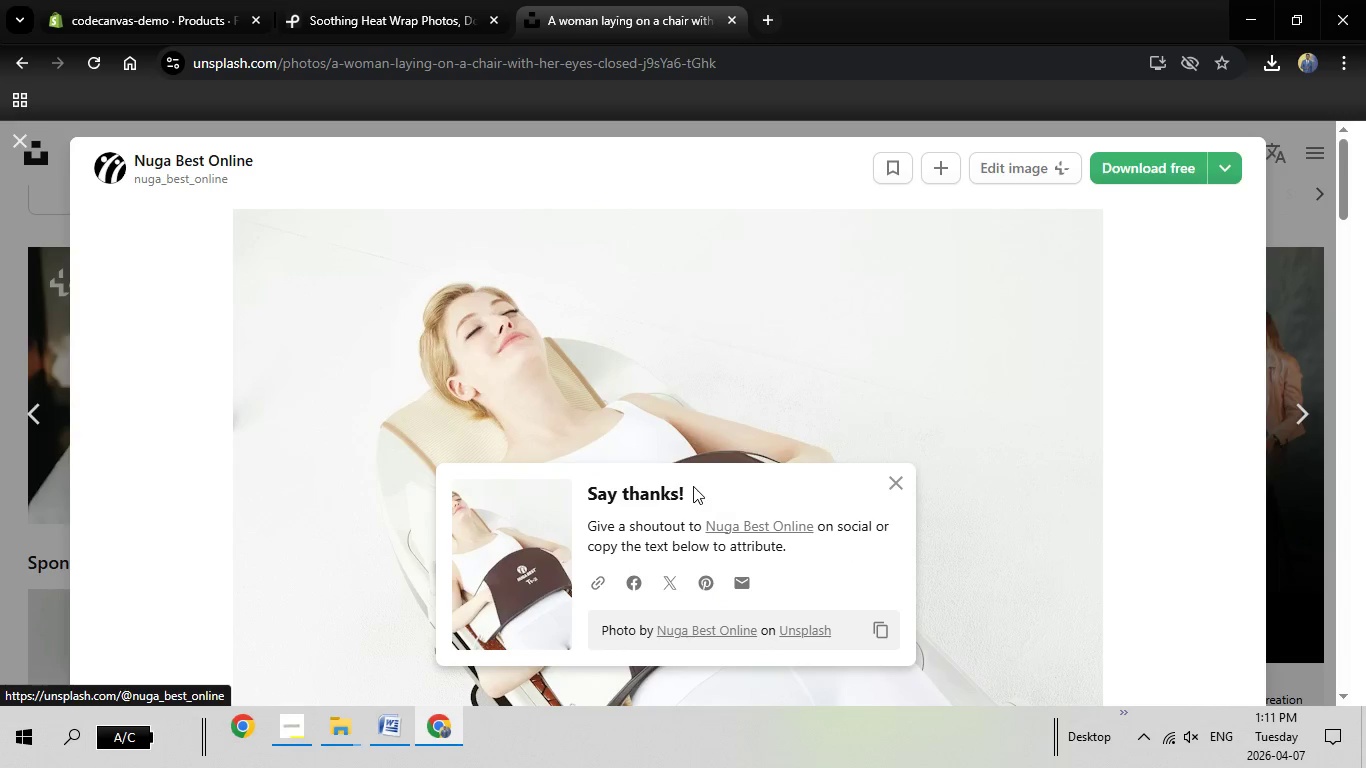 
left_click([475, 440])
 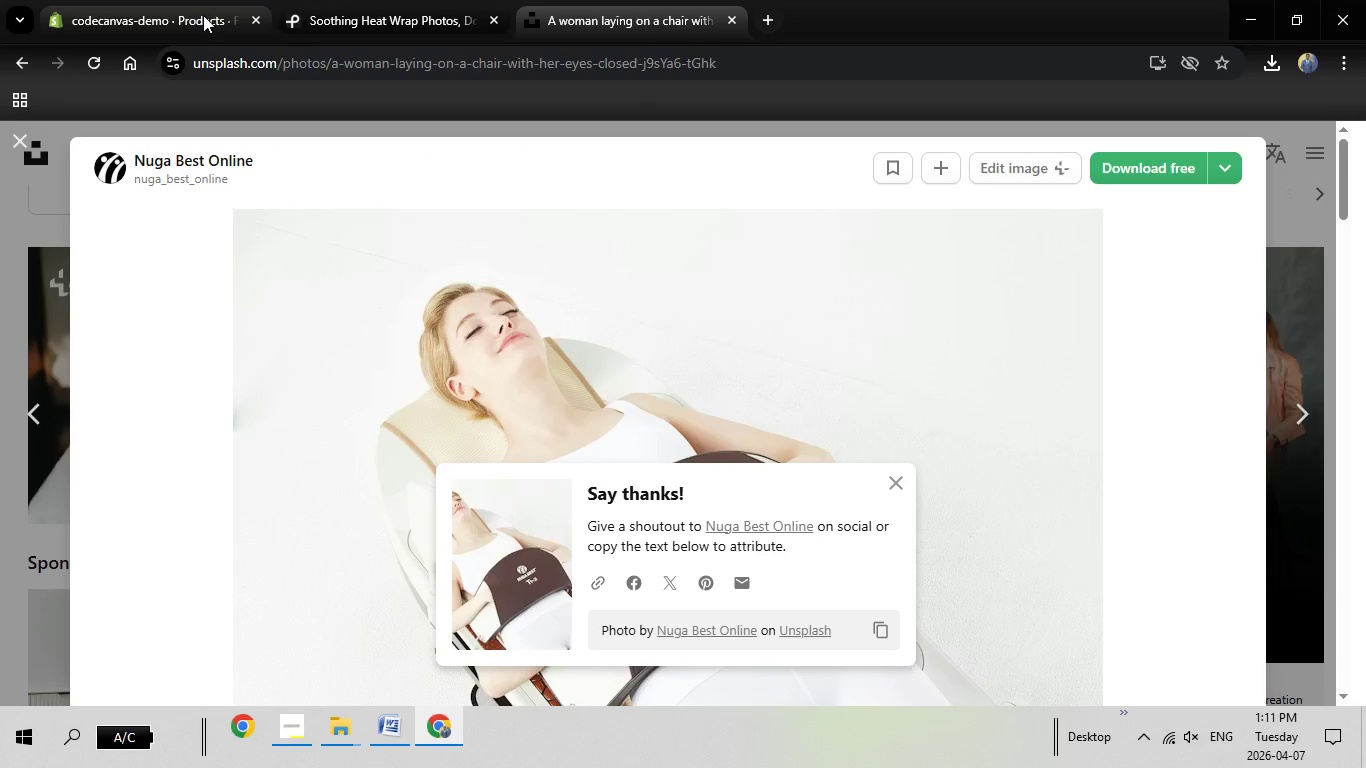 
left_click([203, 15])
 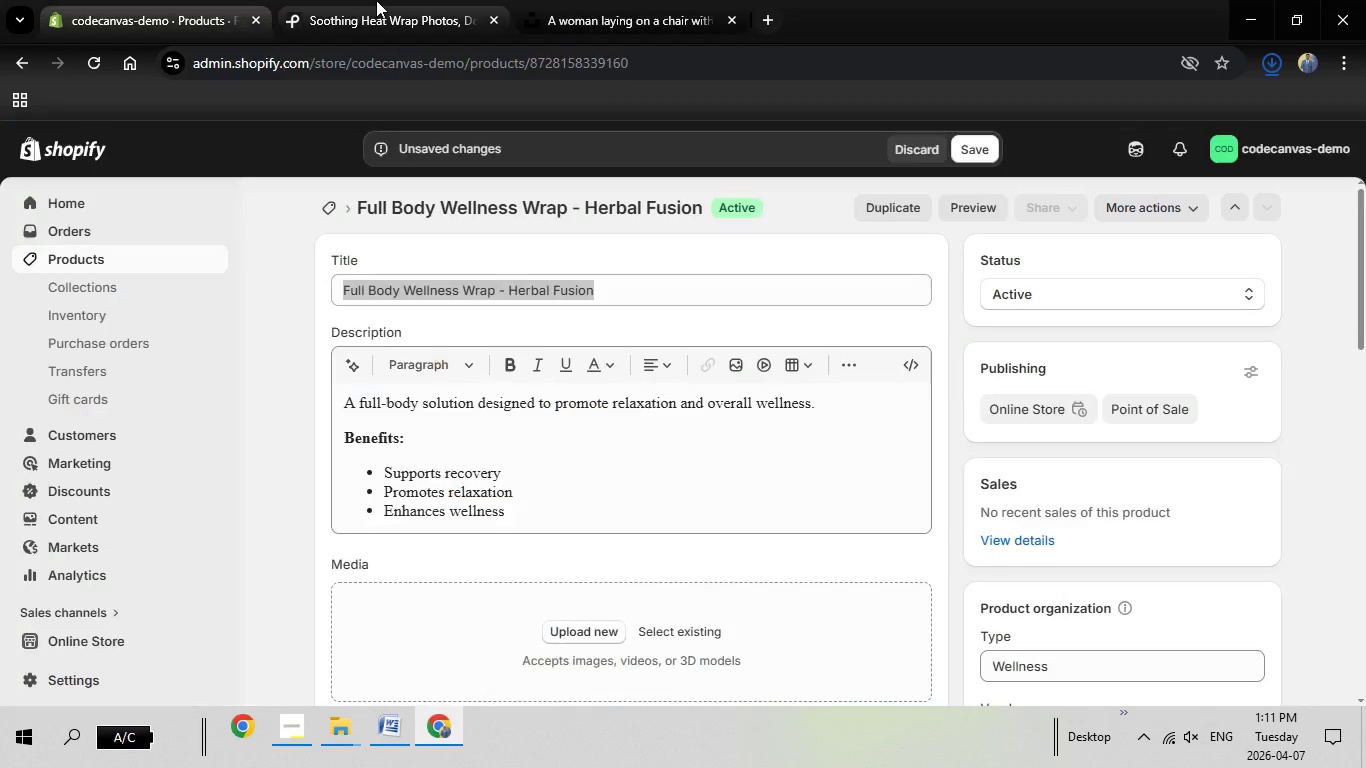 
left_click([376, 0])
 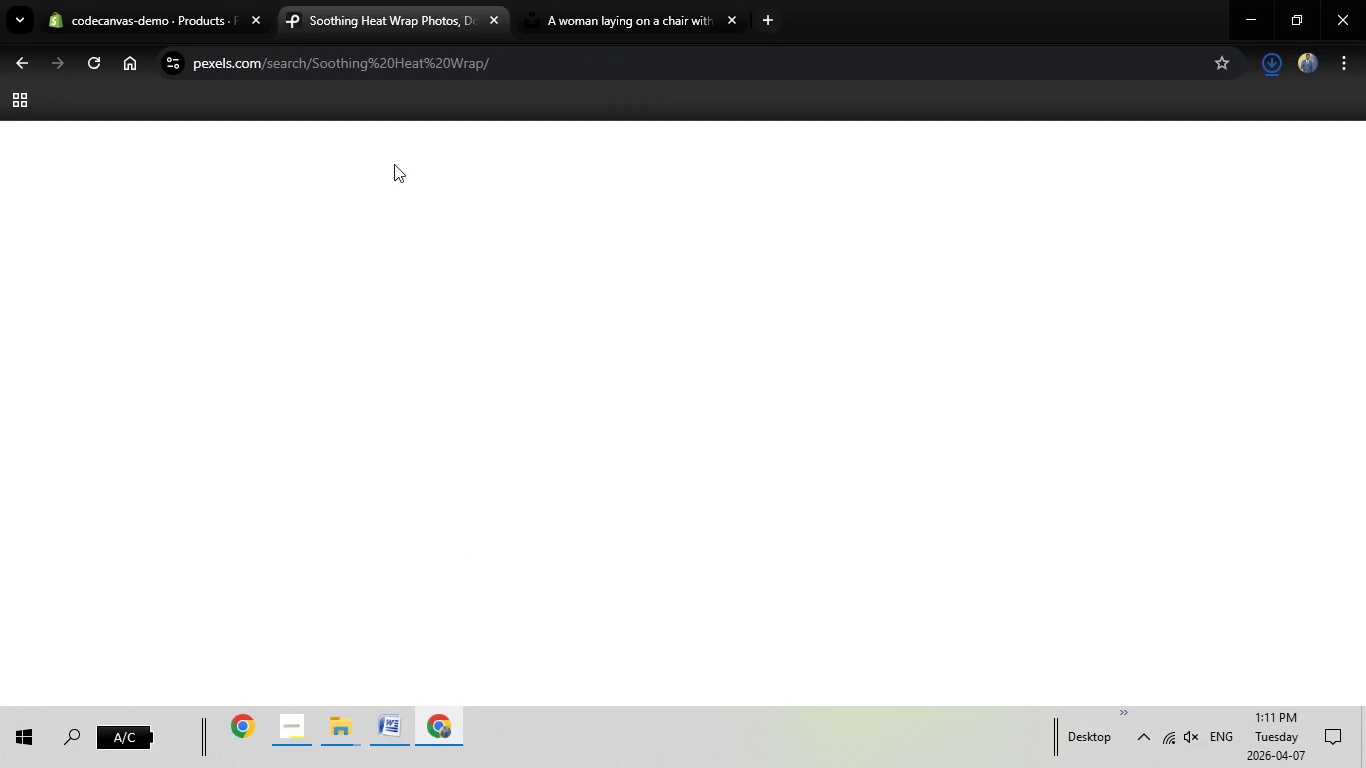 
mouse_move([391, 125])
 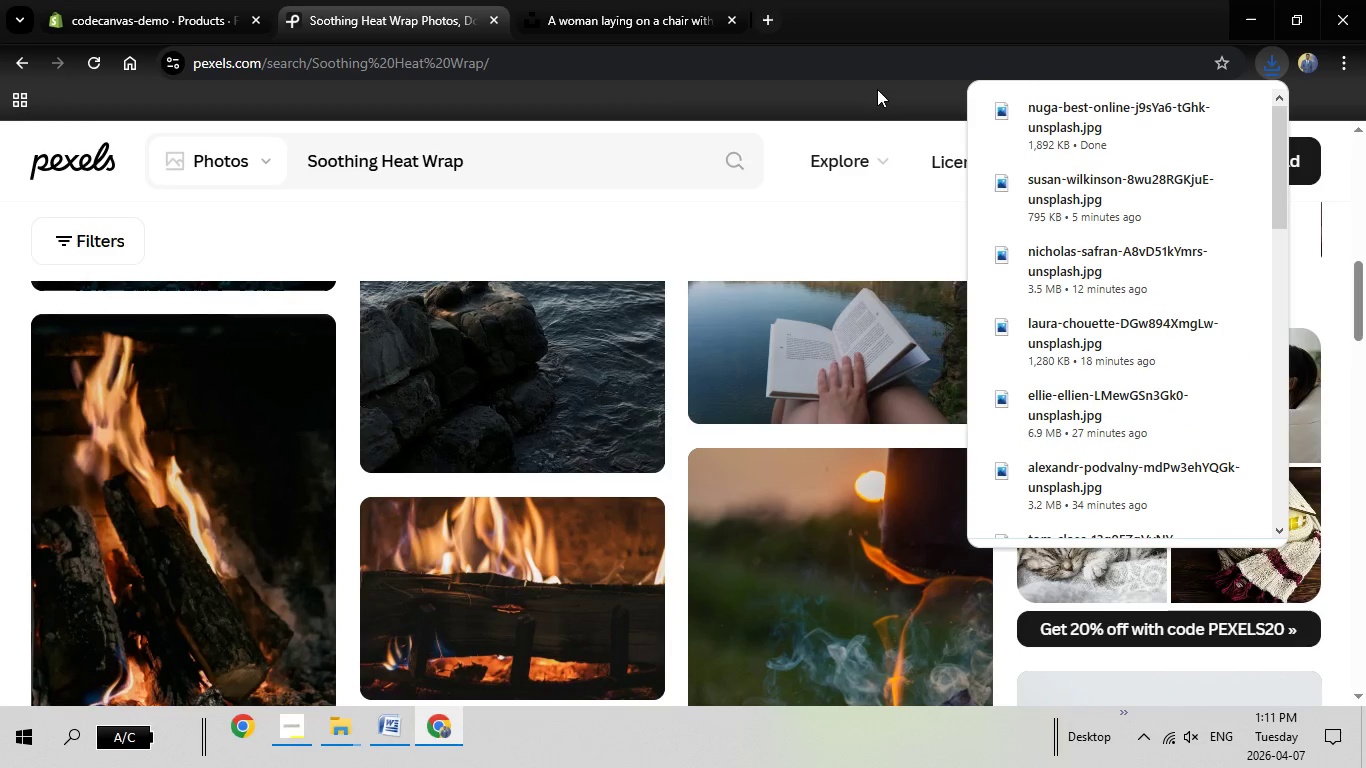 
scroll: coordinate [555, 314], scroll_direction: up, amount: 4.0
 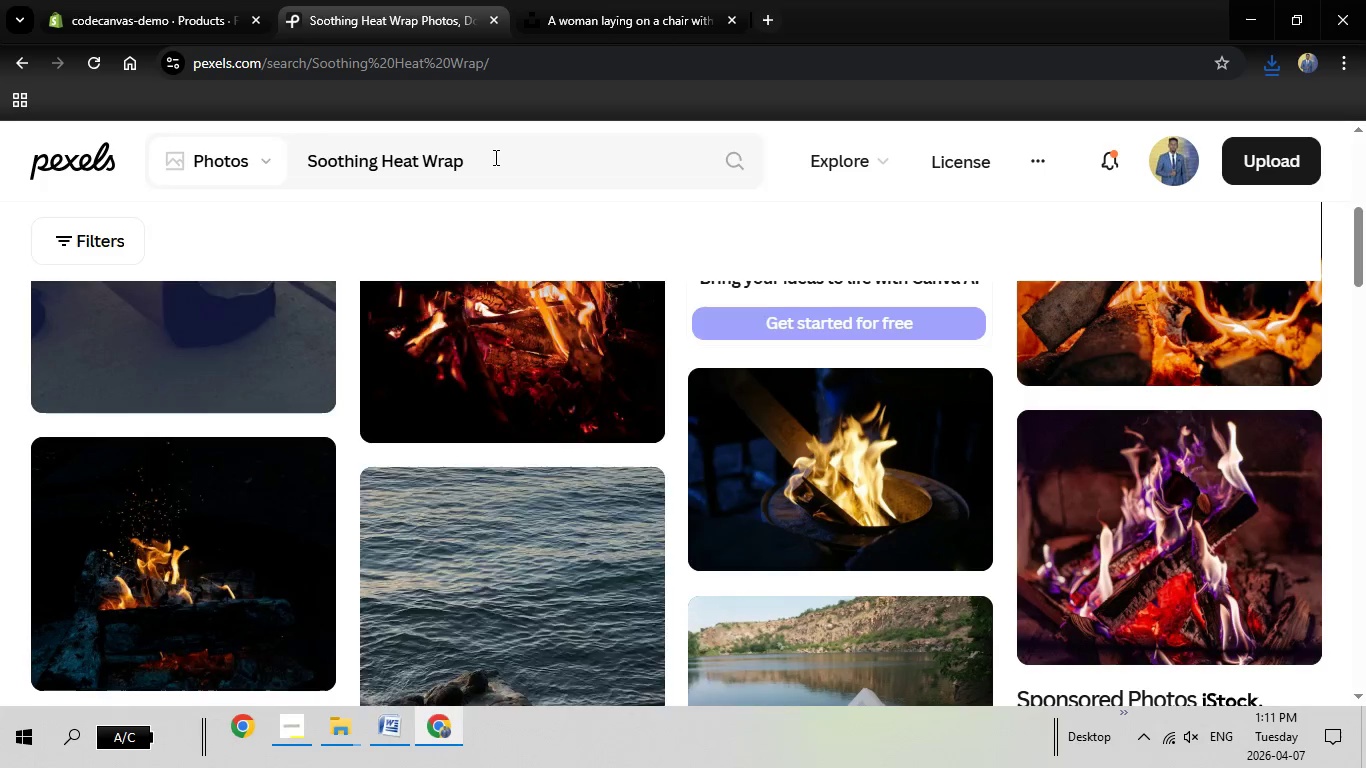 
left_click_drag(start_coordinate=[518, 162], to_coordinate=[504, 160])
 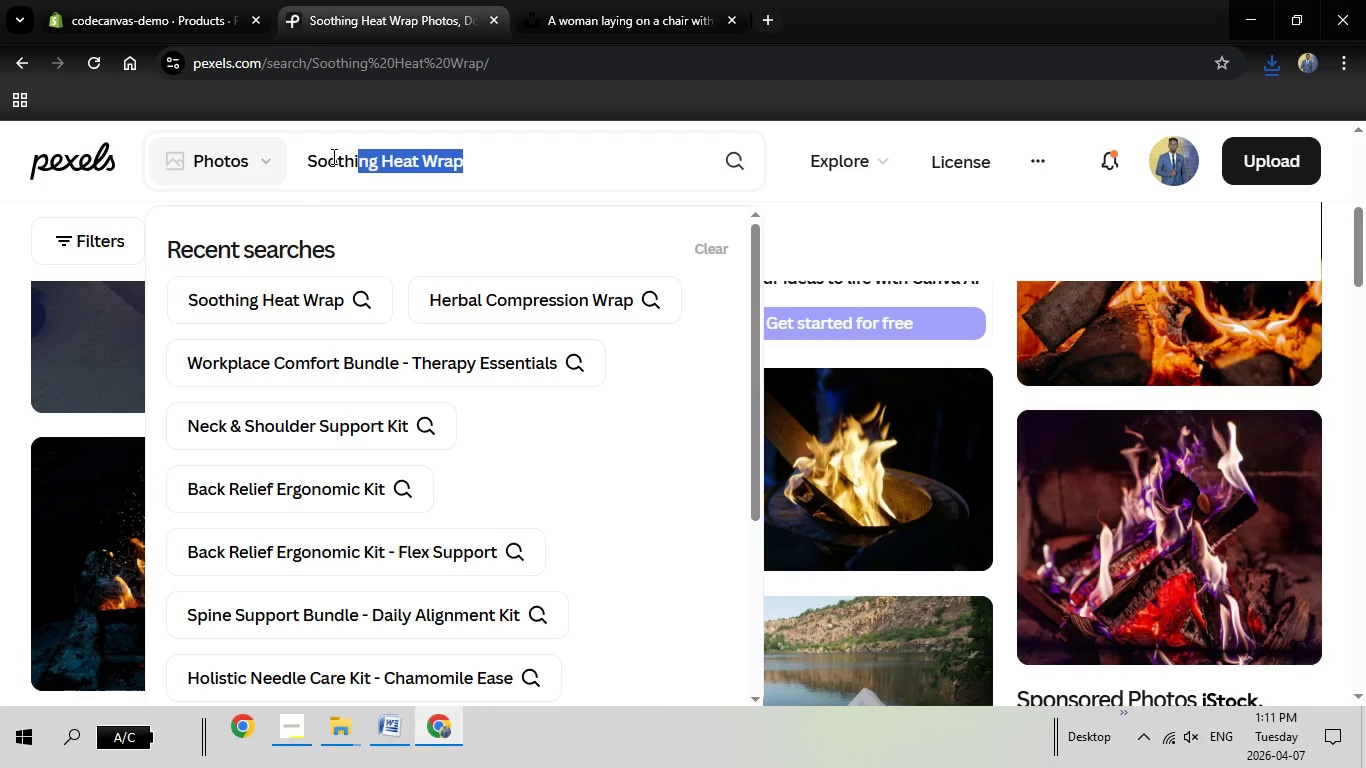 
left_click_drag(start_coordinate=[492, 158], to_coordinate=[271, 156])
 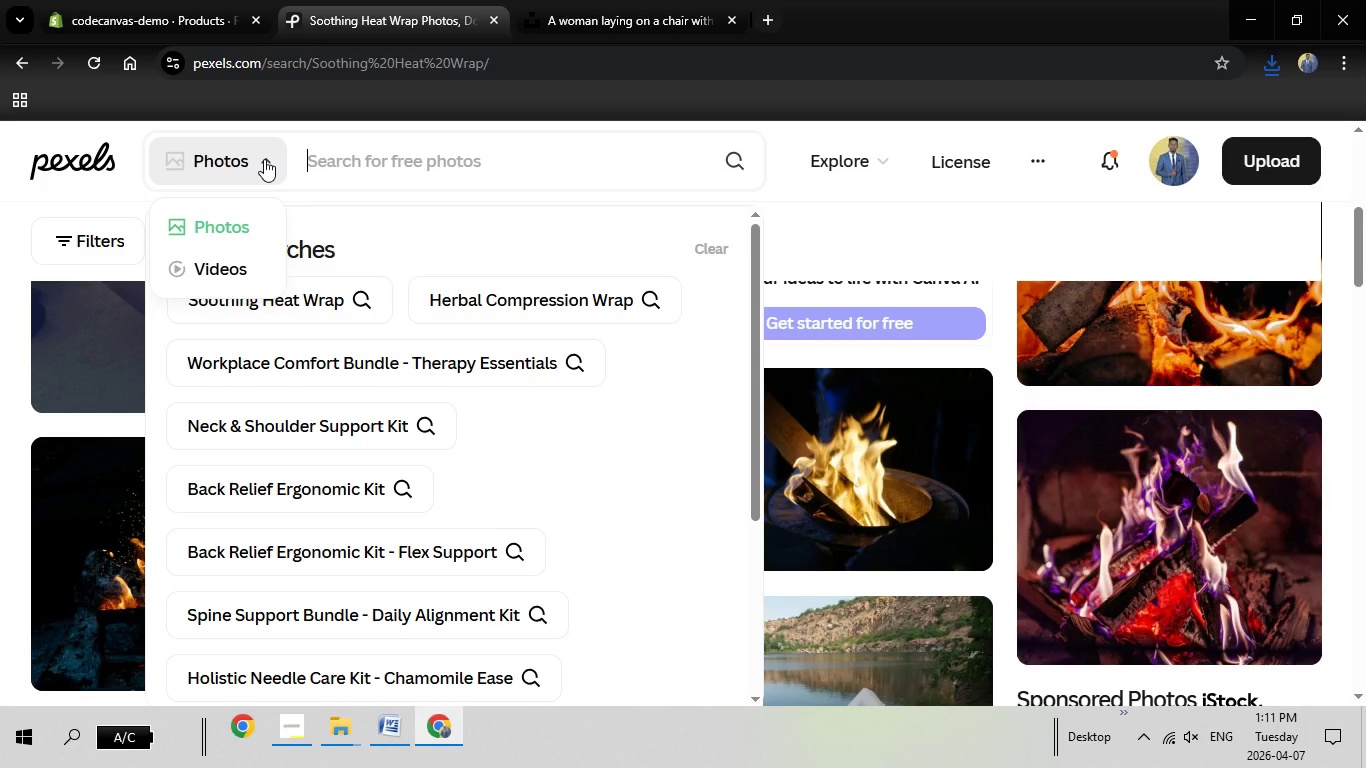 
key(Backspace)
 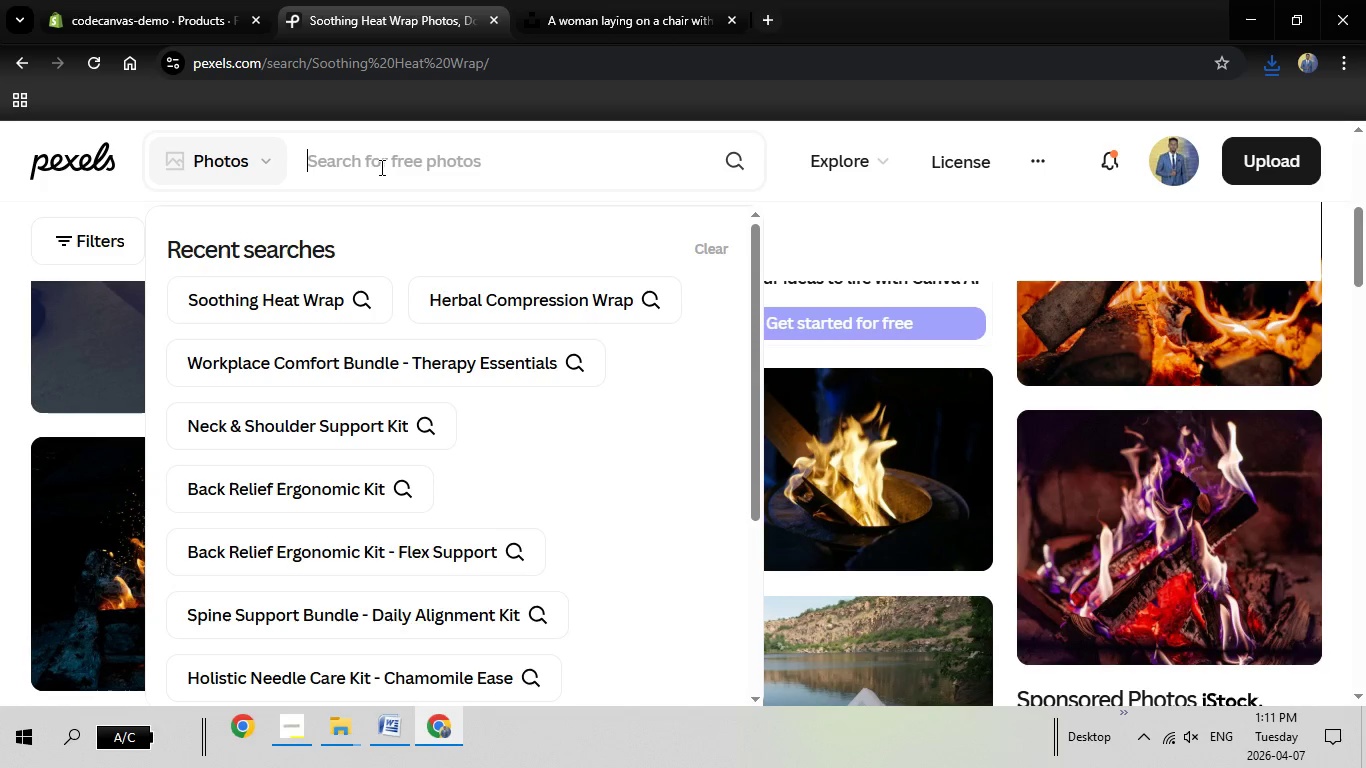 
right_click([380, 167])
 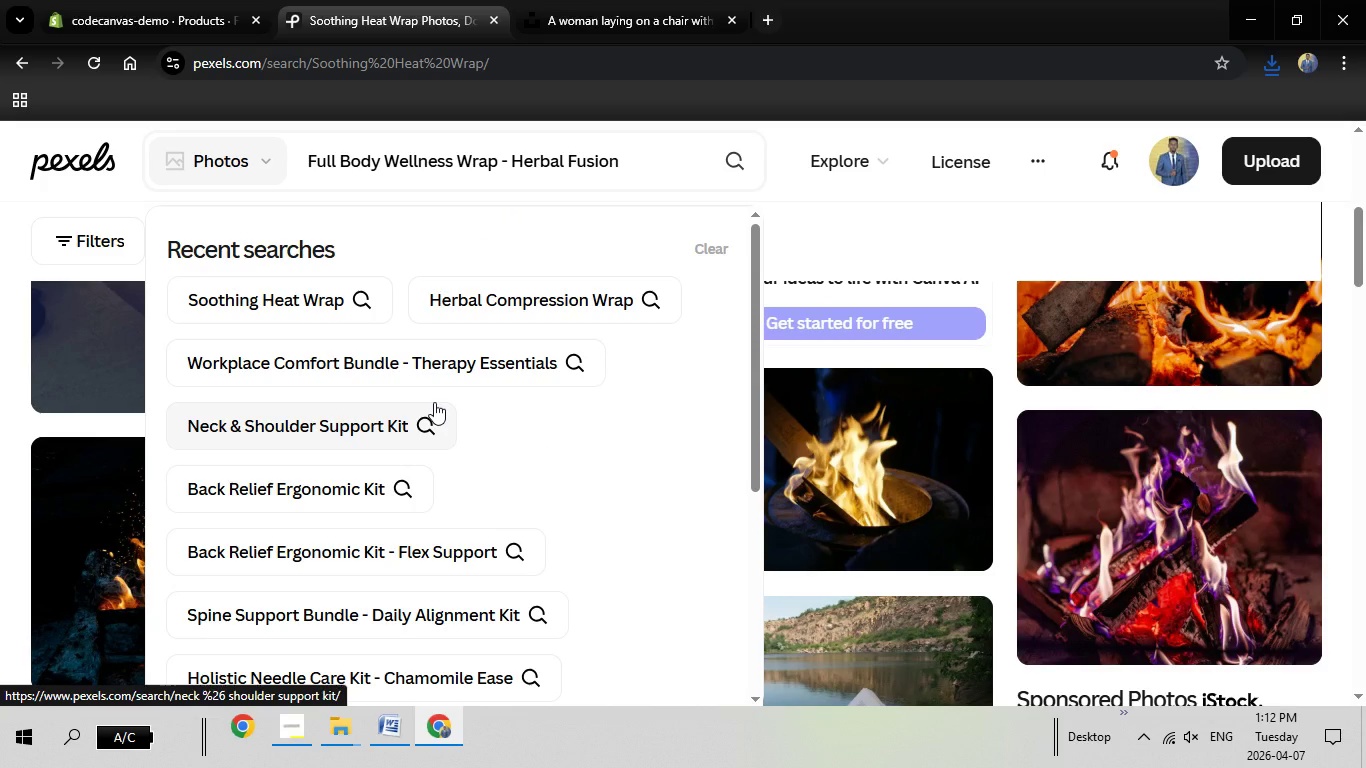 
key(Enter)
 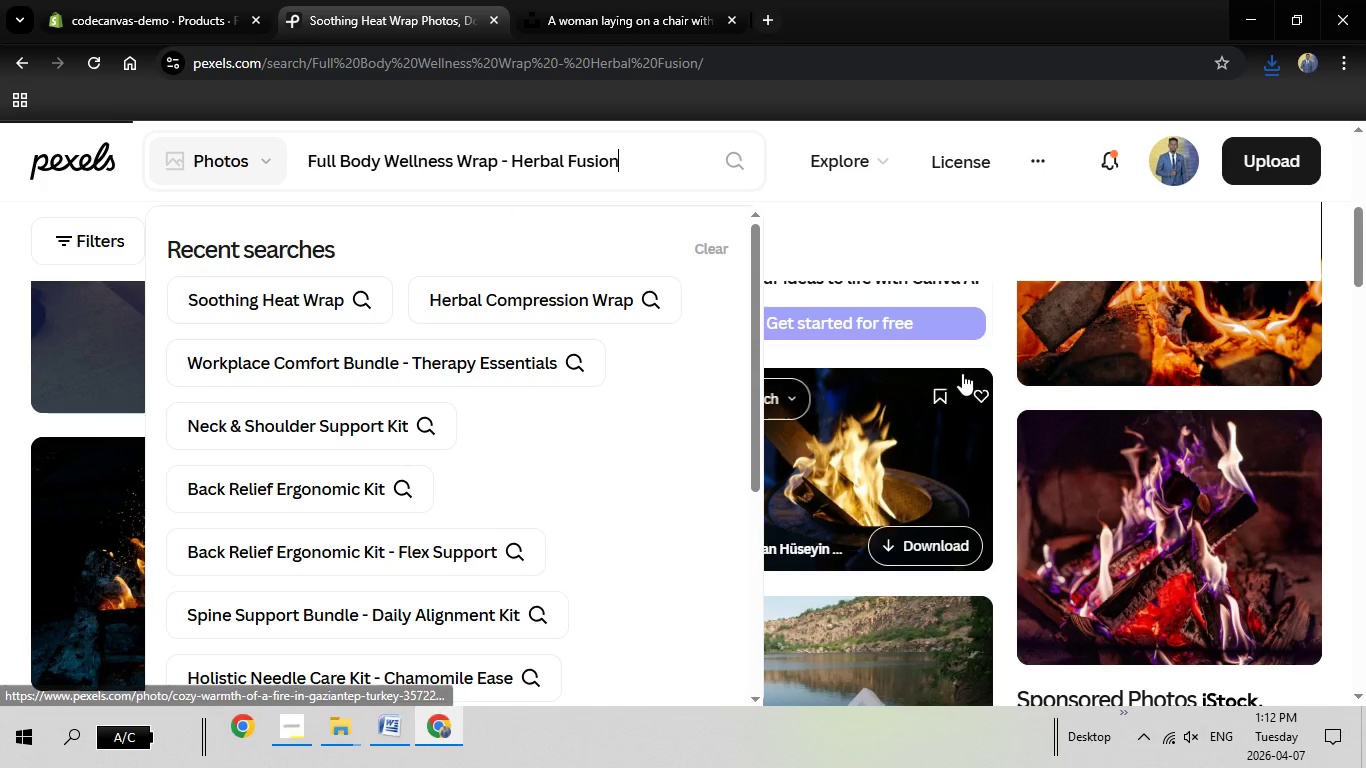 
scroll: coordinate [958, 371], scroll_direction: up, amount: 15.0
 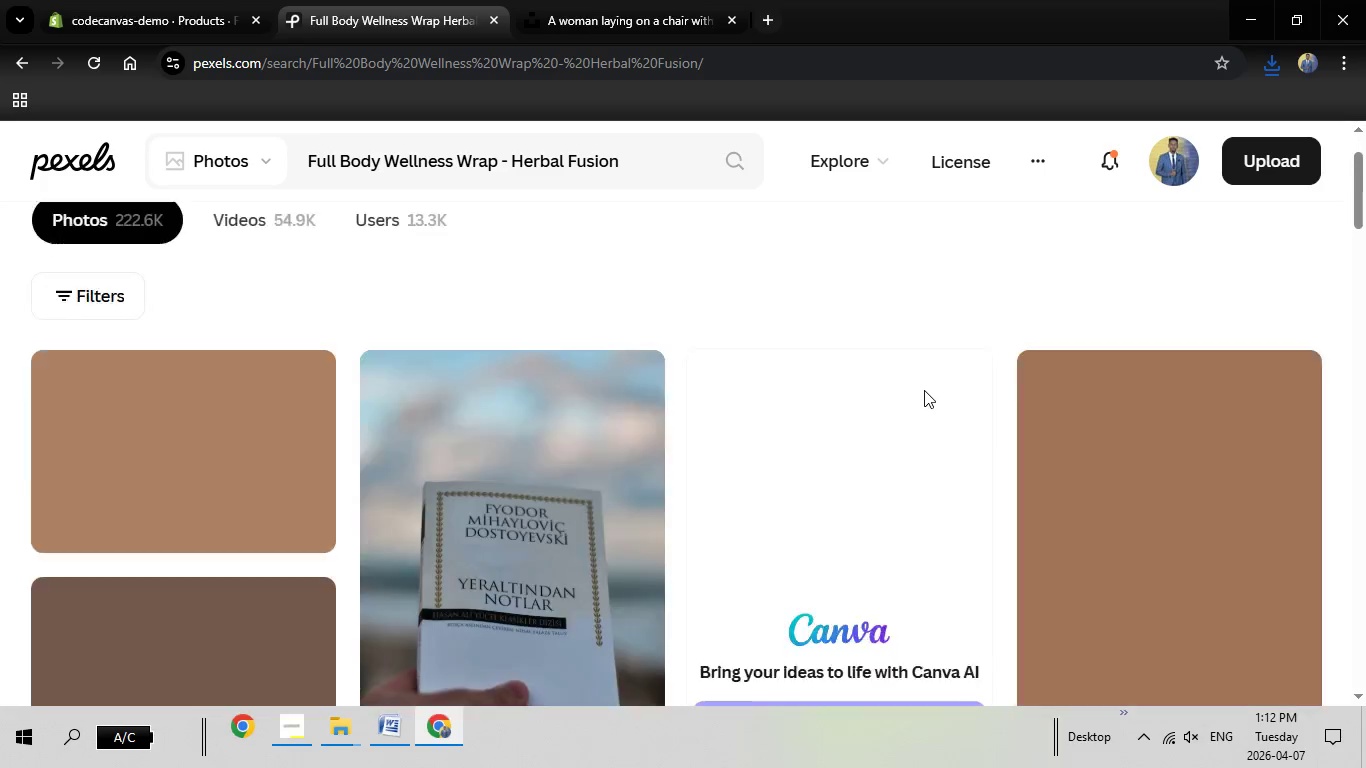 
scroll: coordinate [634, 356], scroll_direction: down, amount: 9.0
 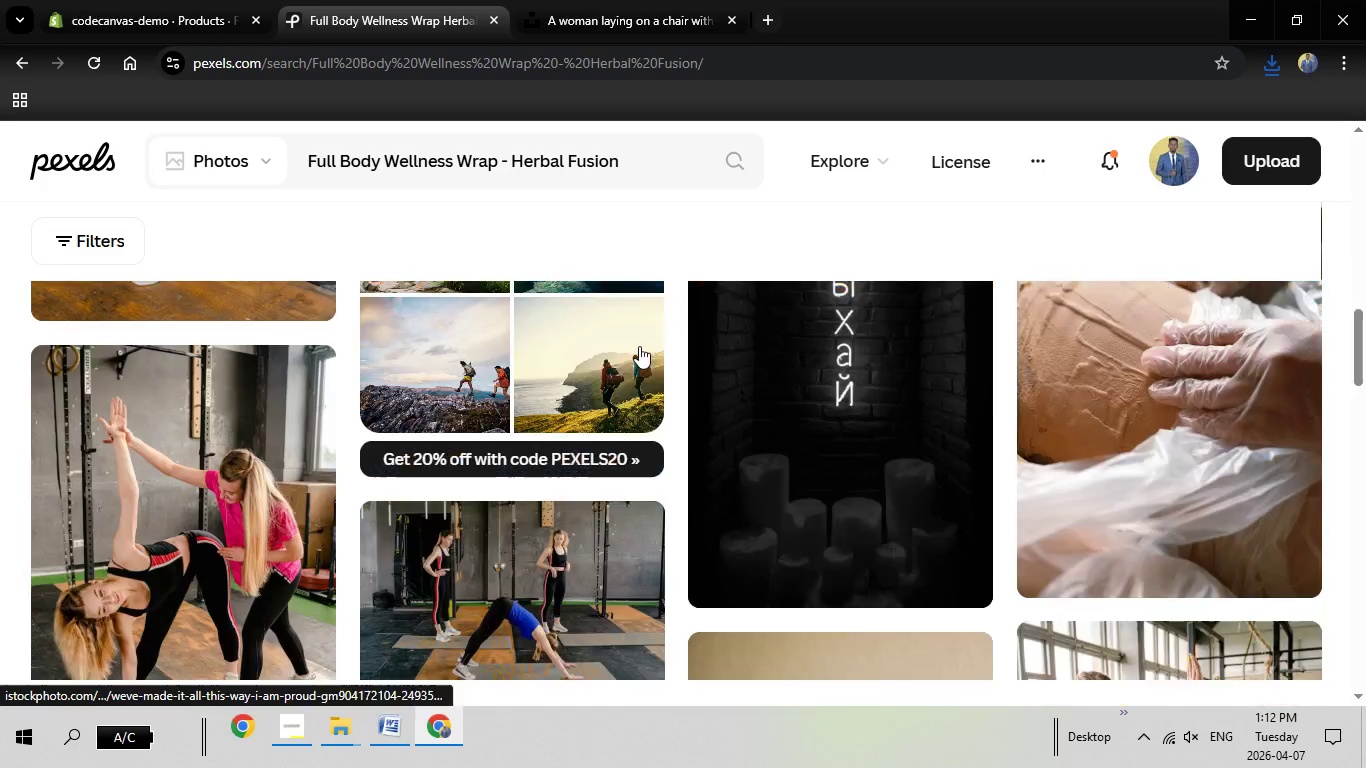 
scroll: coordinate [639, 346], scroll_direction: up, amount: 2.0
 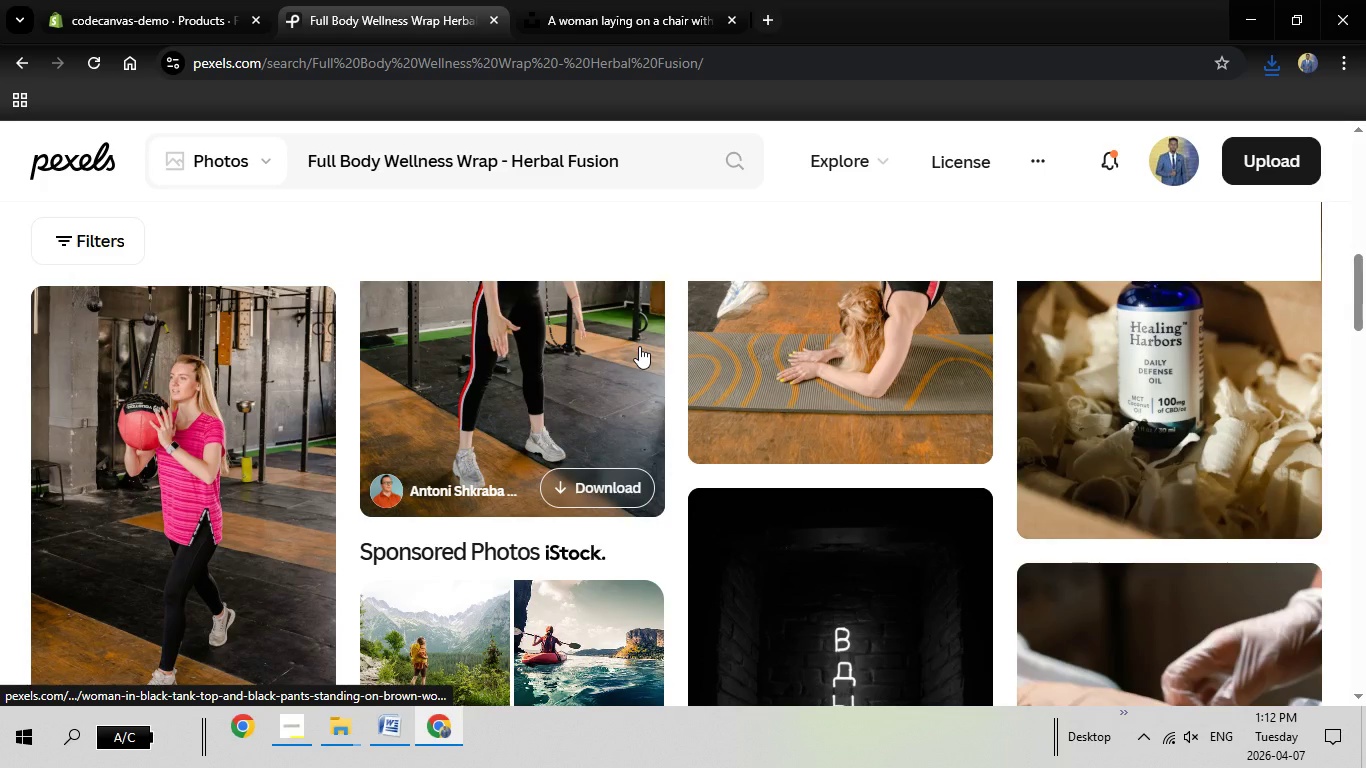 
scroll: coordinate [666, 313], scroll_direction: down, amount: 10.0
 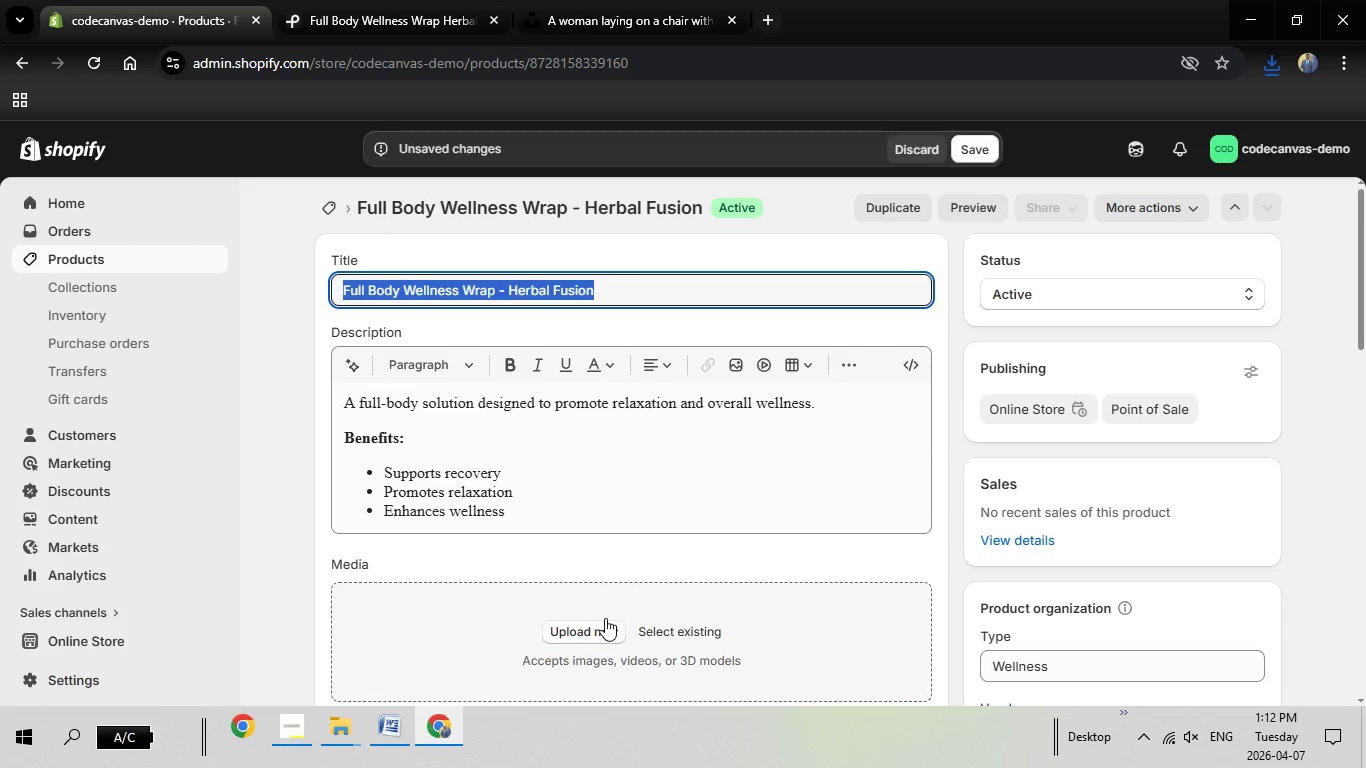 
left_click([582, 626])
 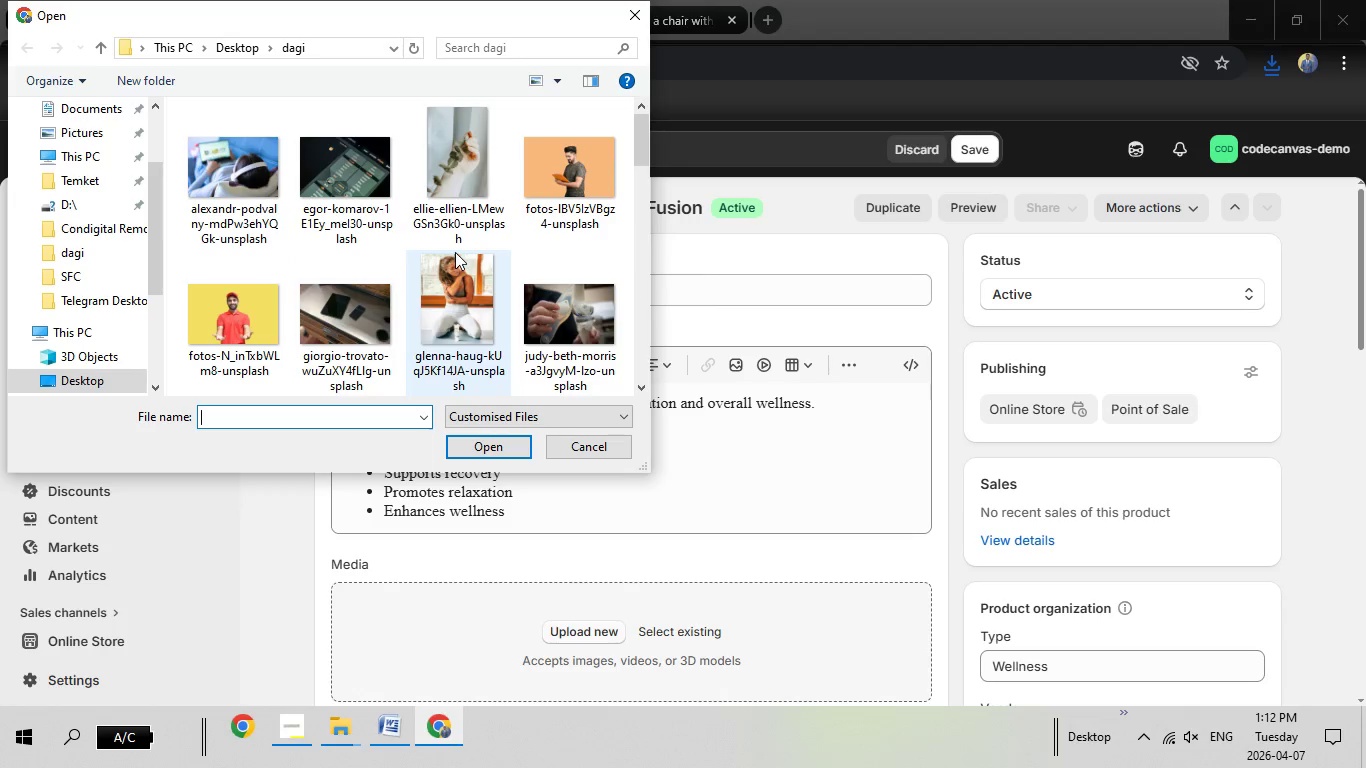 
scroll: coordinate [589, 198], scroll_direction: down, amount: 5.0
 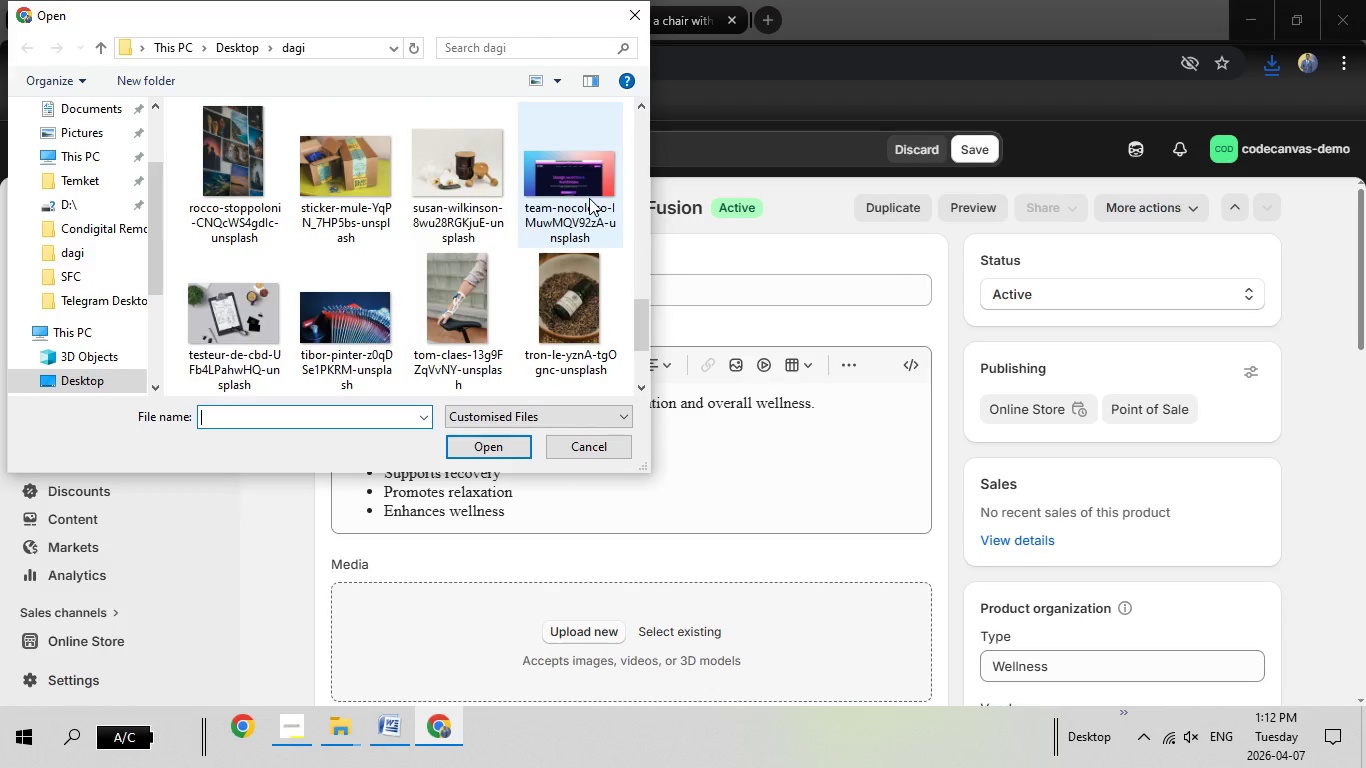 
scroll: coordinate [586, 199], scroll_direction: down, amount: 3.0
 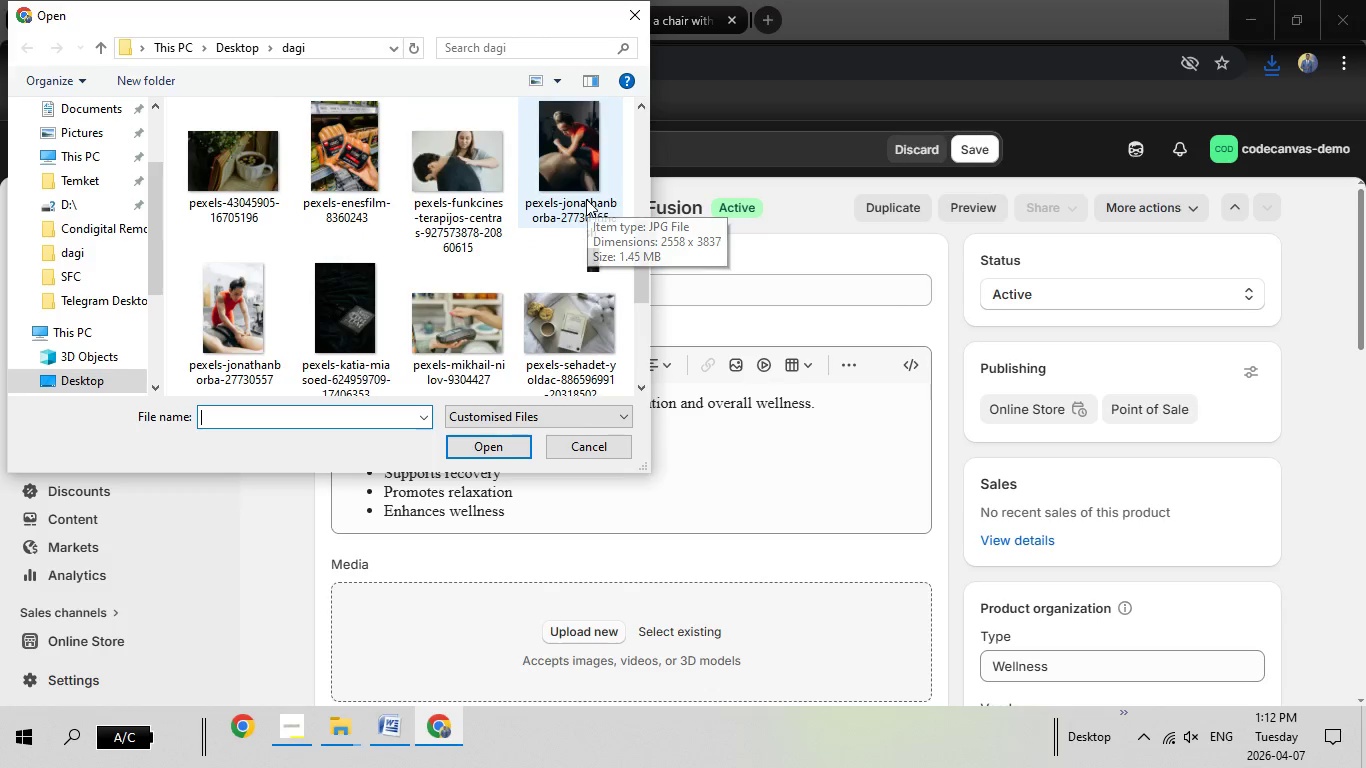 
scroll: coordinate [586, 199], scroll_direction: up, amount: 2.0
 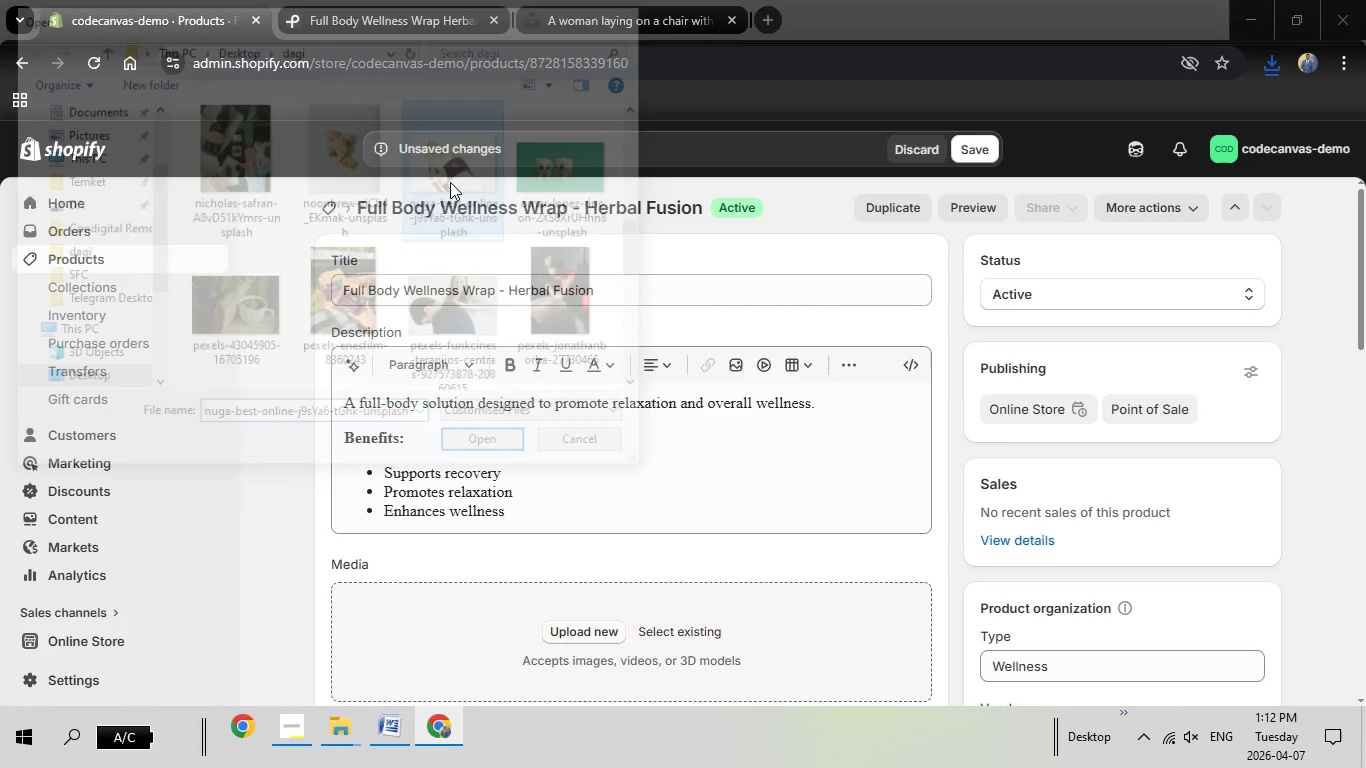 
double_click([450, 182])
 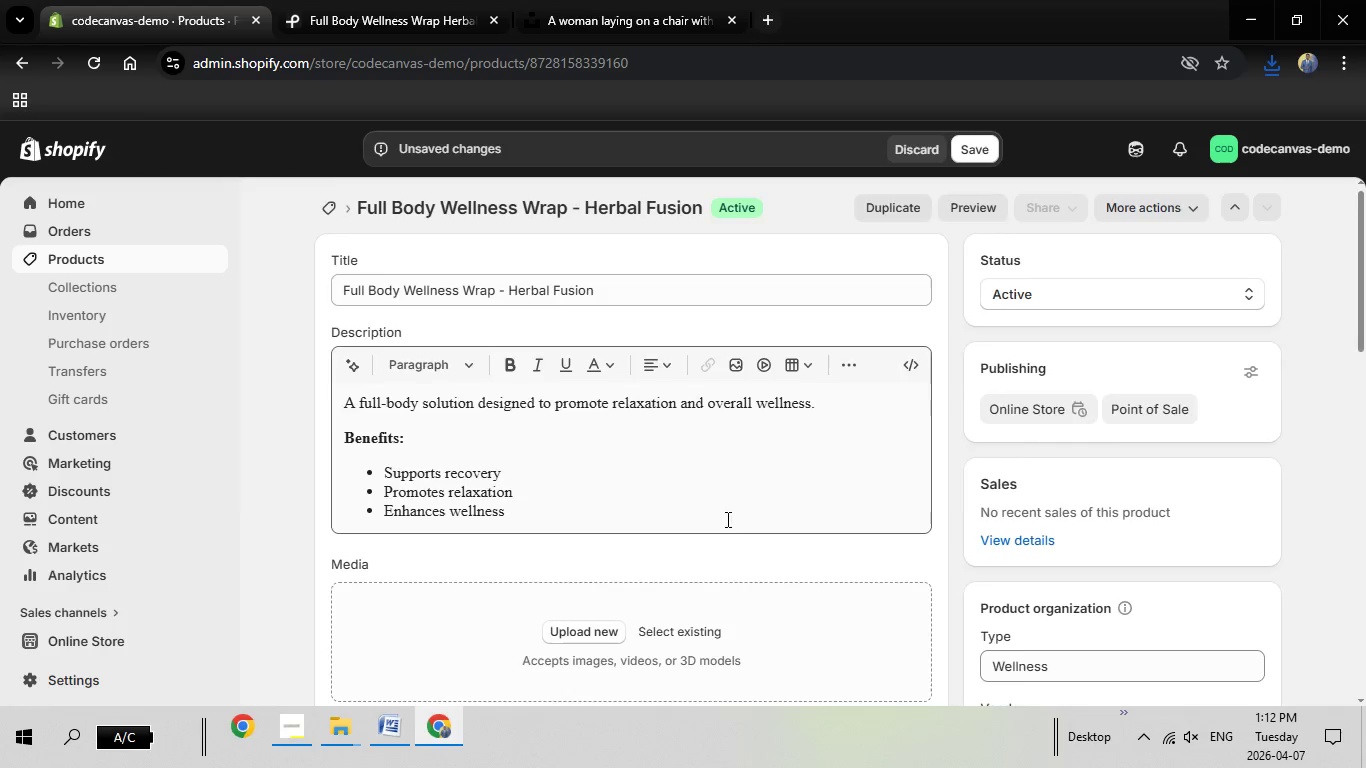 
scroll: coordinate [707, 504], scroll_direction: down, amount: 4.0
 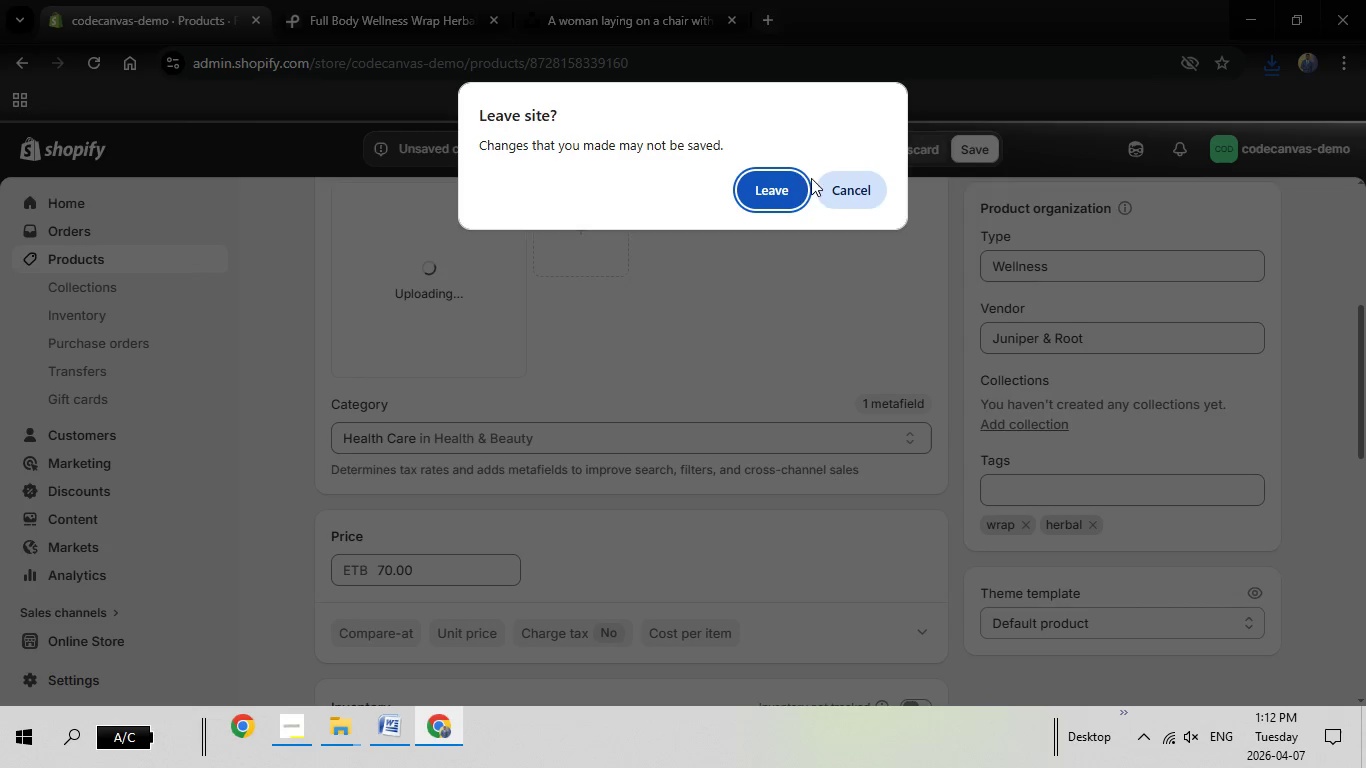 
left_click([843, 186])
 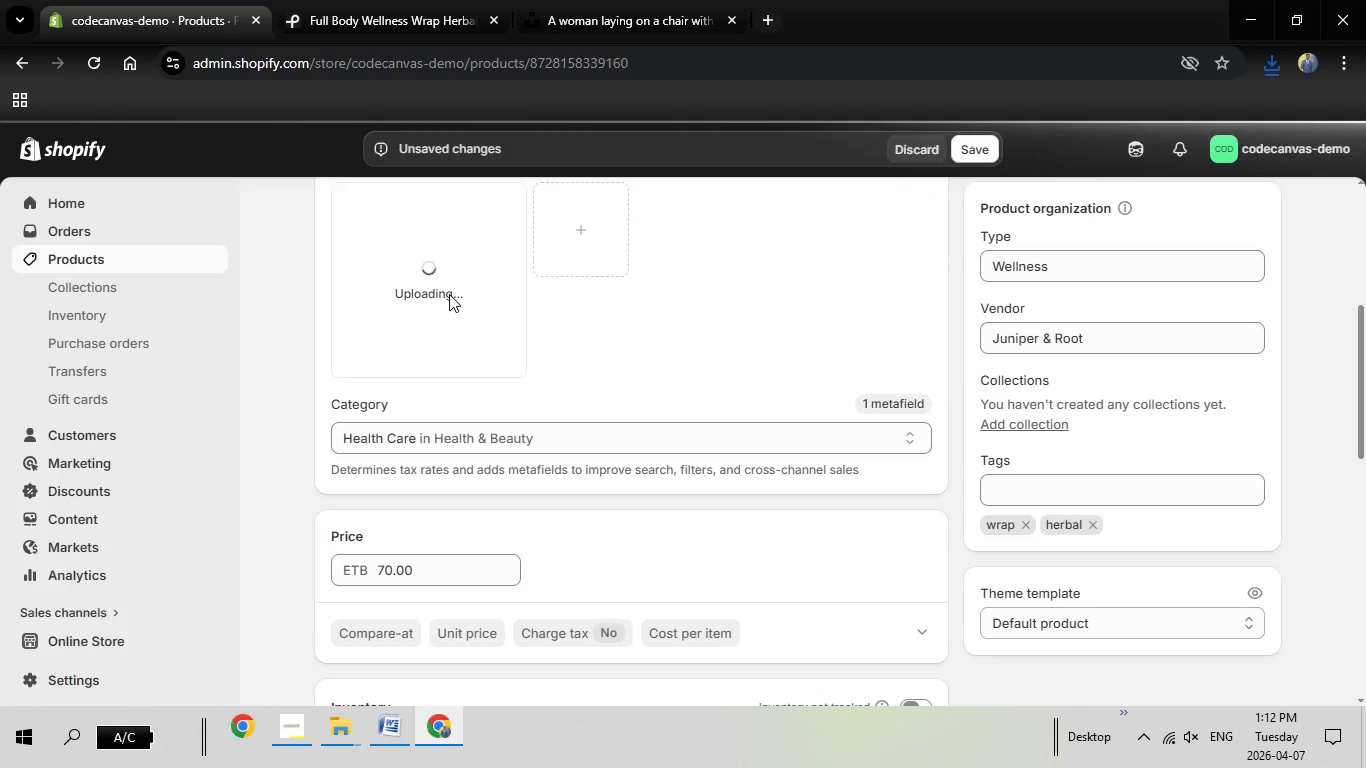 
scroll: coordinate [449, 294], scroll_direction: up, amount: 1.0
 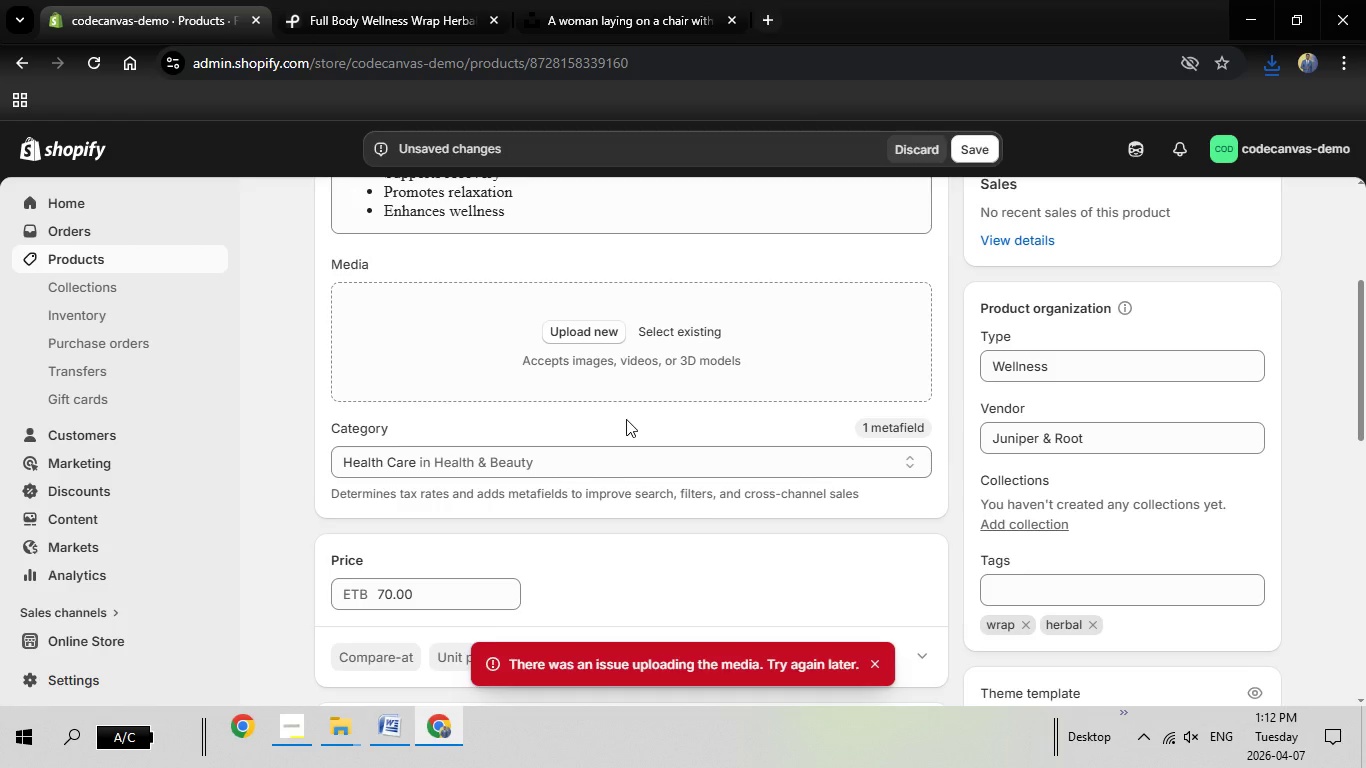 
scroll: coordinate [626, 419], scroll_direction: down, amount: 1.0
 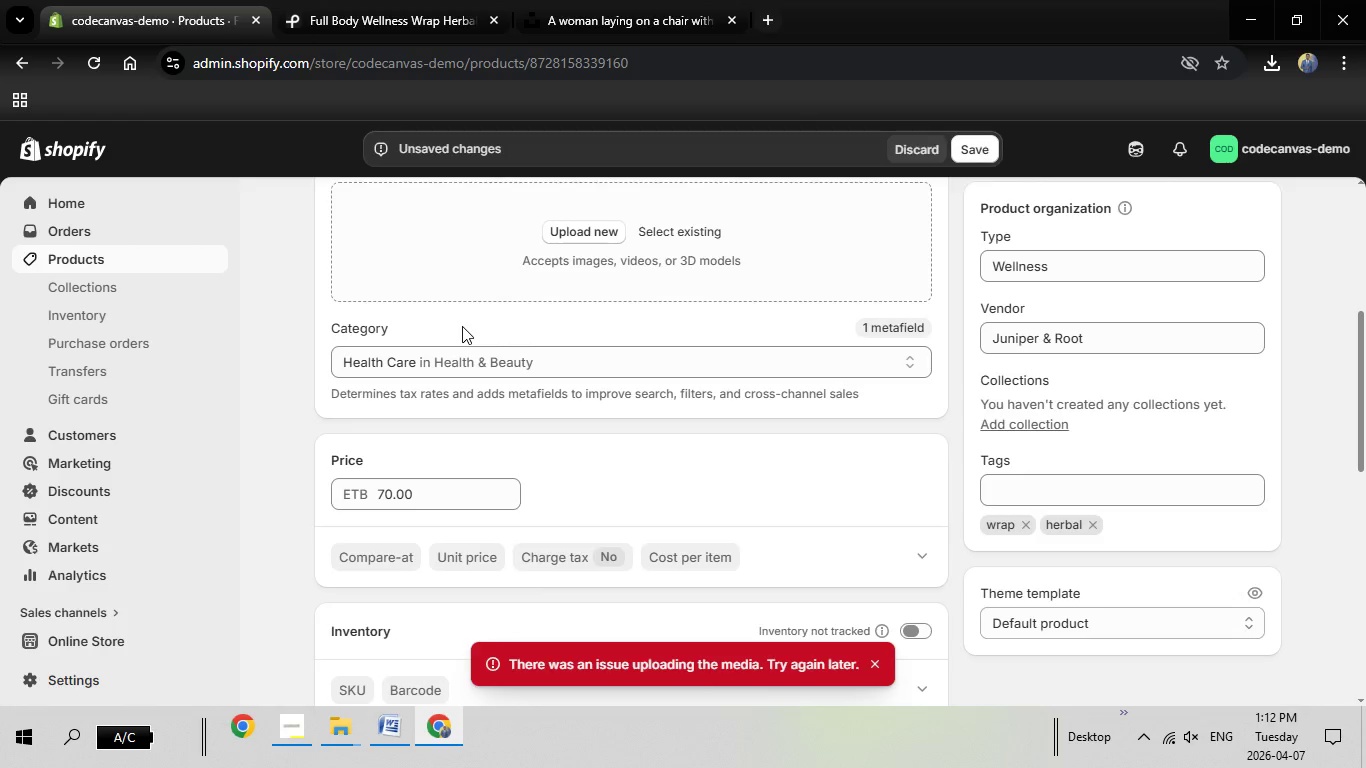 
scroll: coordinate [462, 326], scroll_direction: up, amount: 1.0
 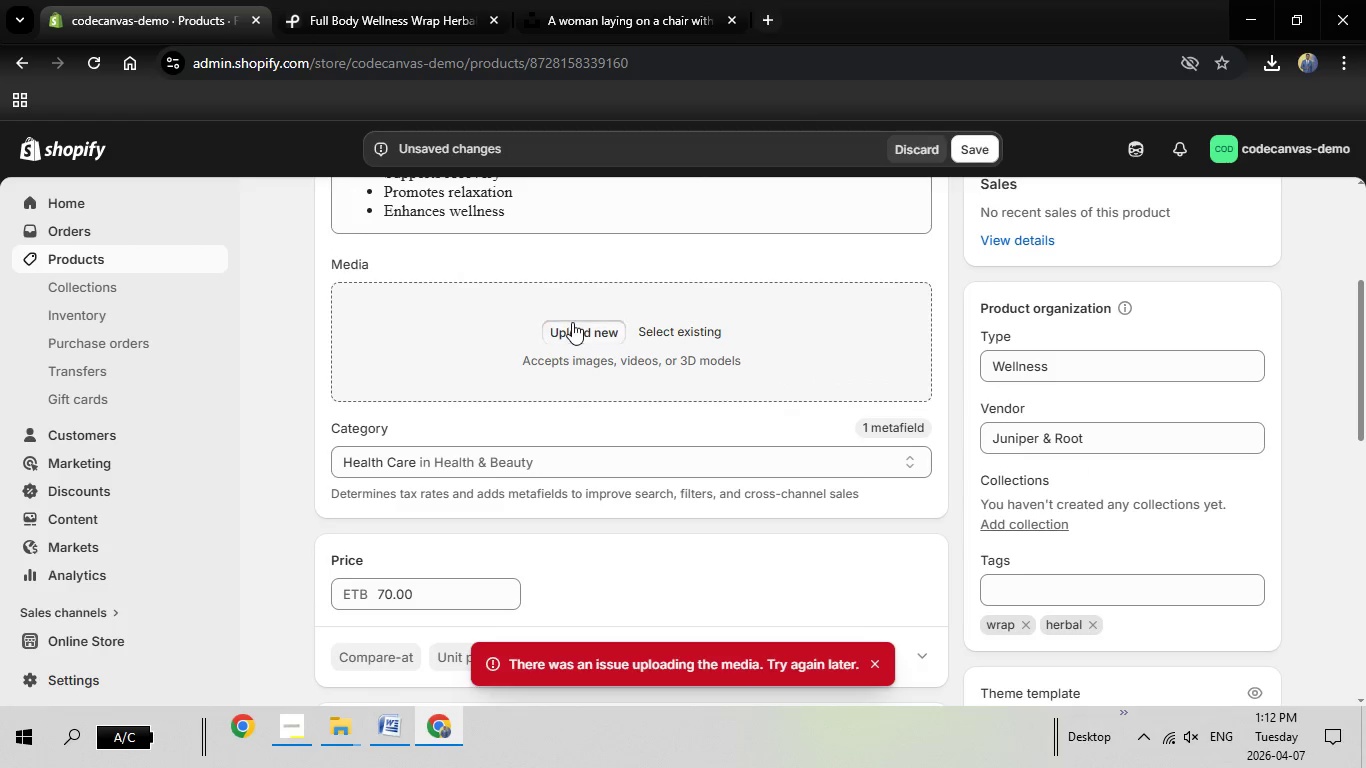 
left_click([572, 322])
 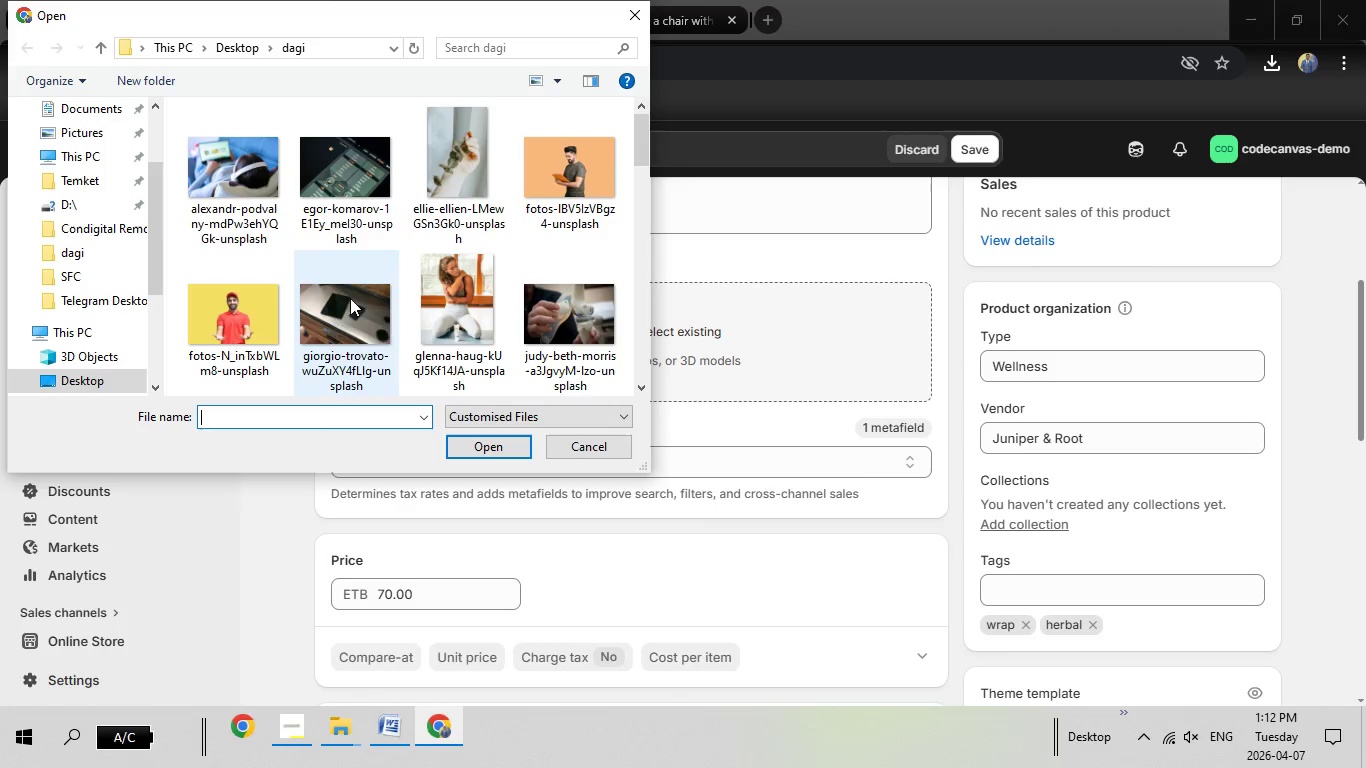 
scroll: coordinate [465, 297], scroll_direction: down, amount: 2.0
 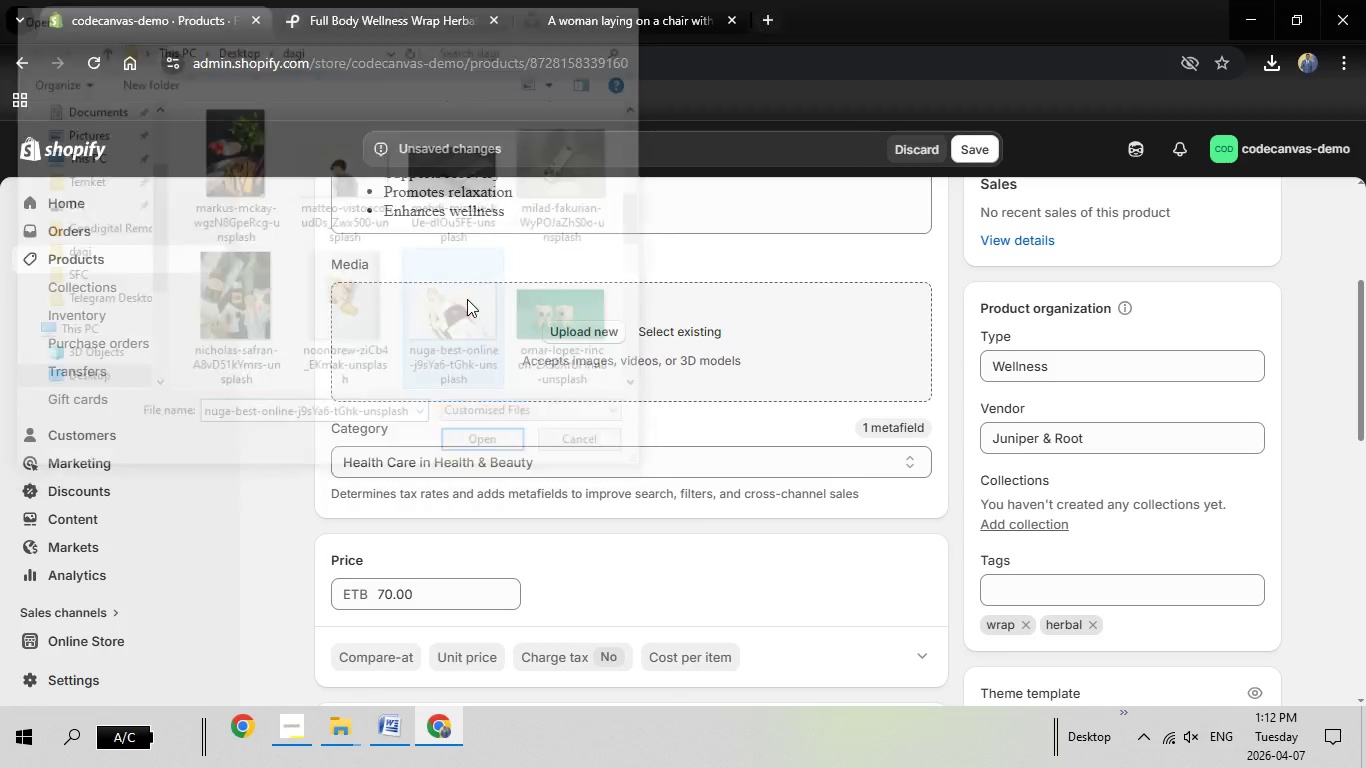 
double_click([467, 299])
 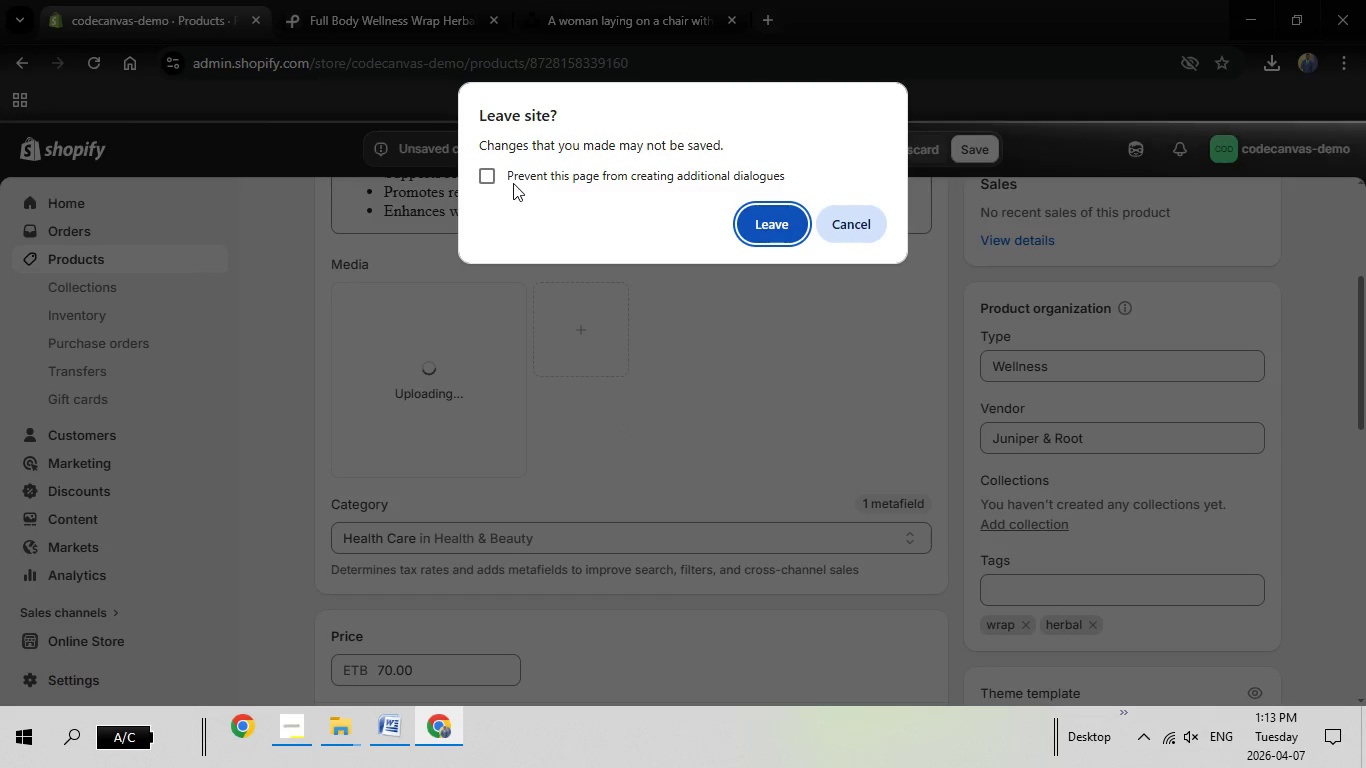 
wait(12.69)
 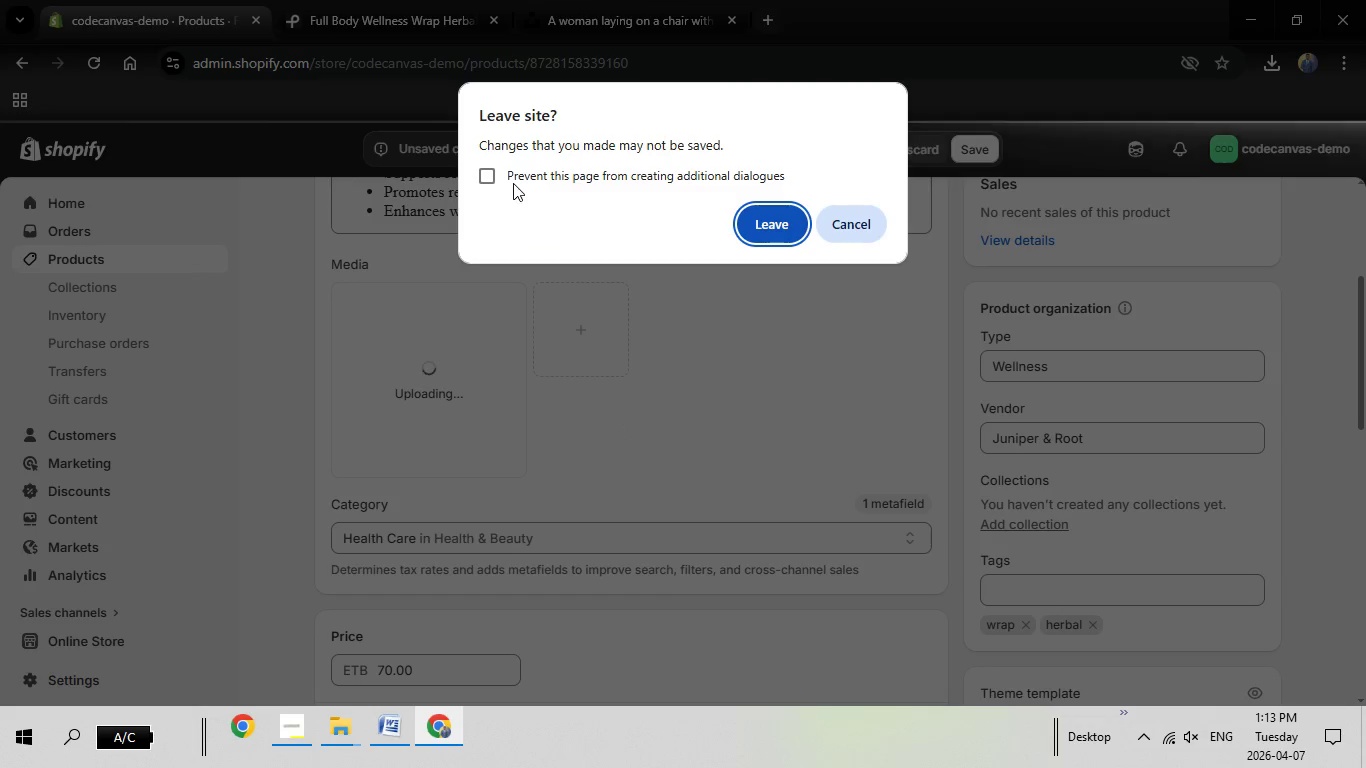 
left_click([771, 226])
 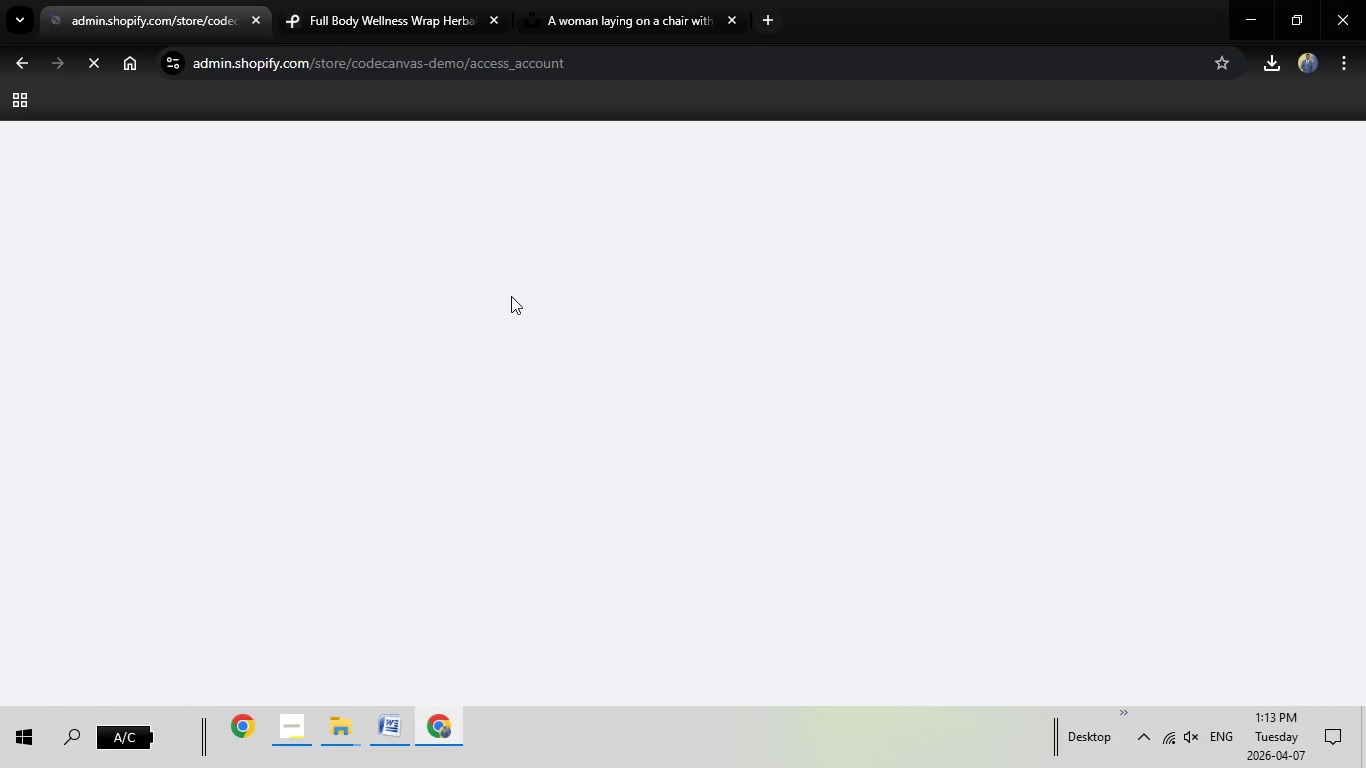 
wait(8.95)
 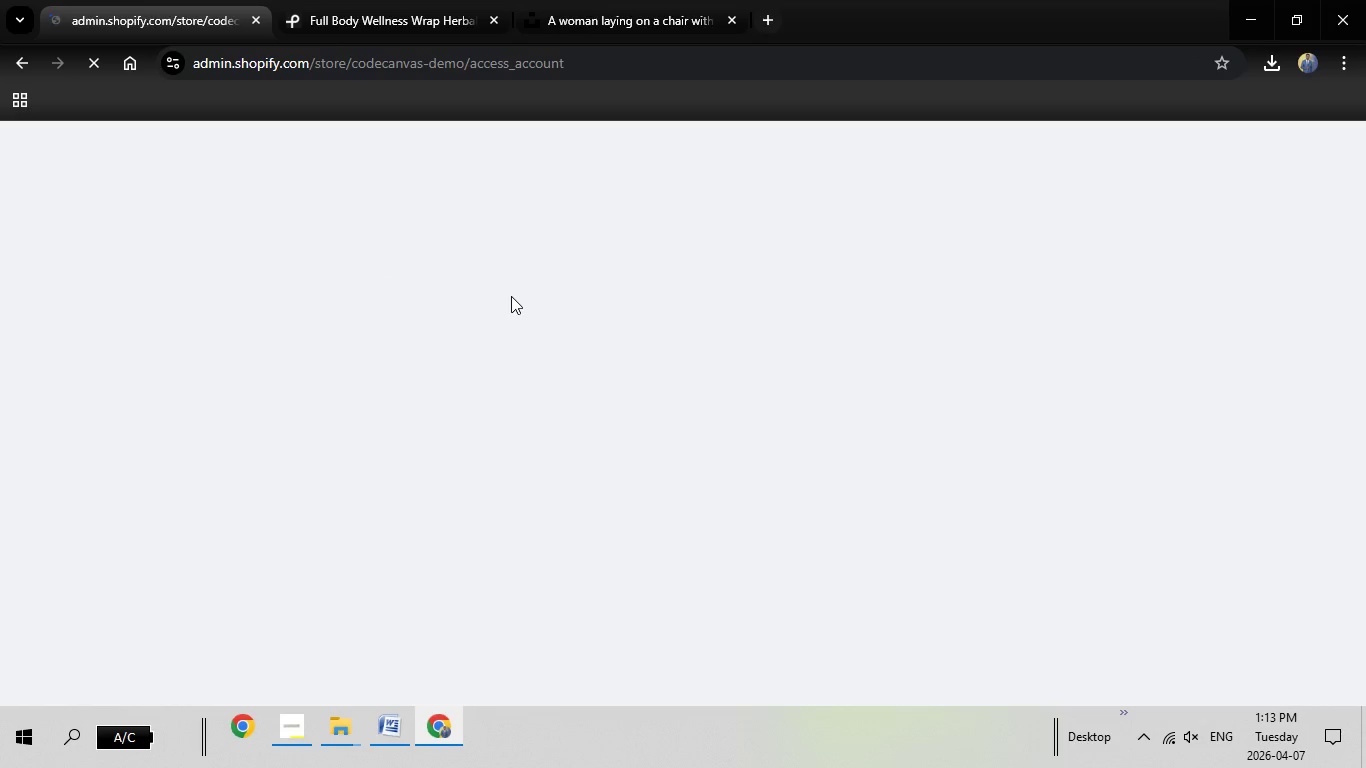 
left_click([434, 0])
 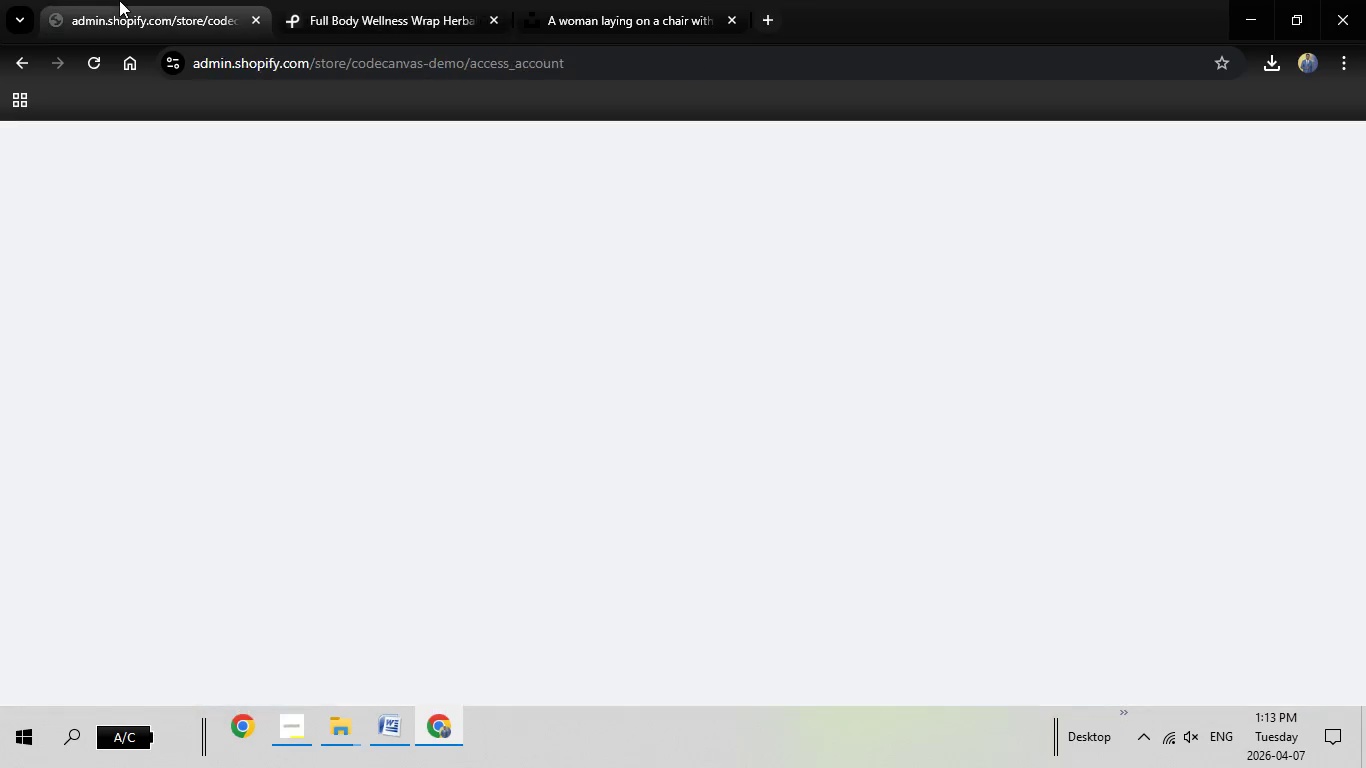 
left_click([119, 0])
 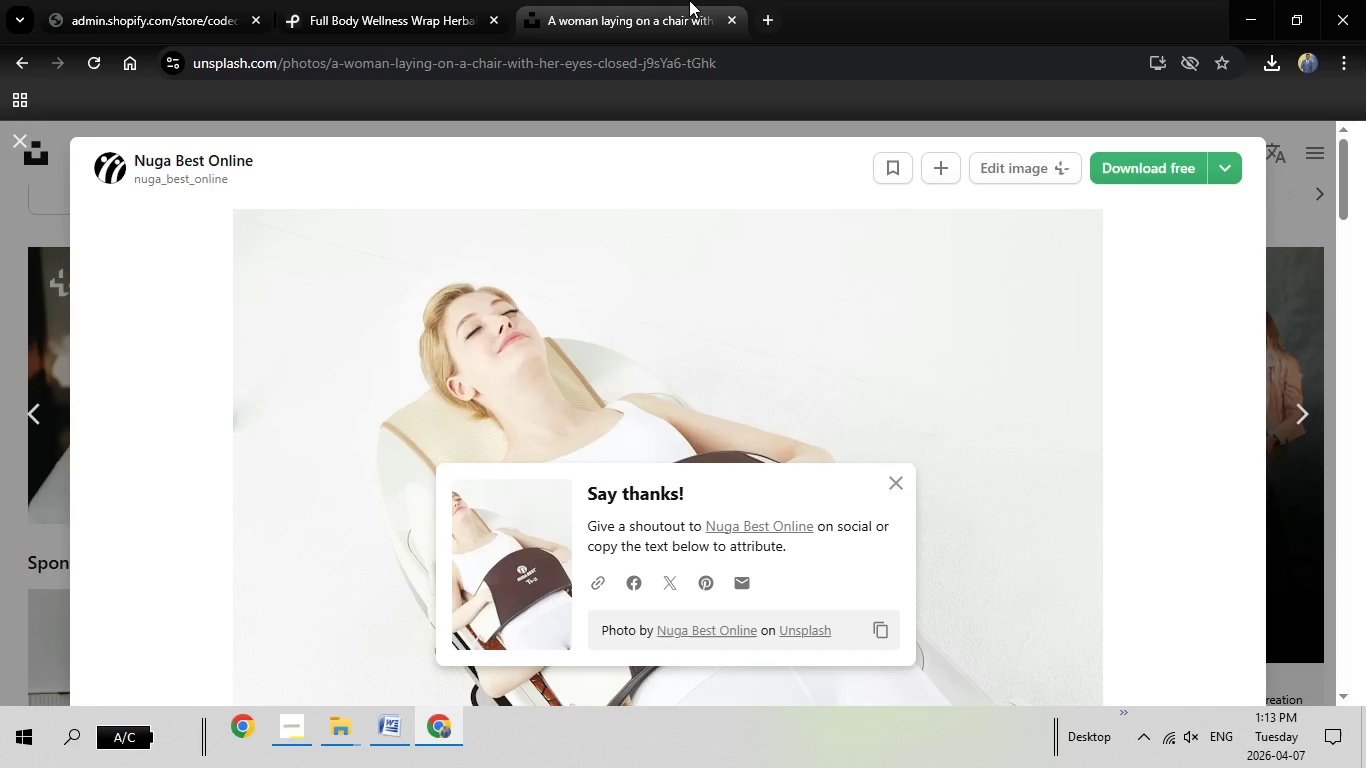 
left_click([689, 0])
 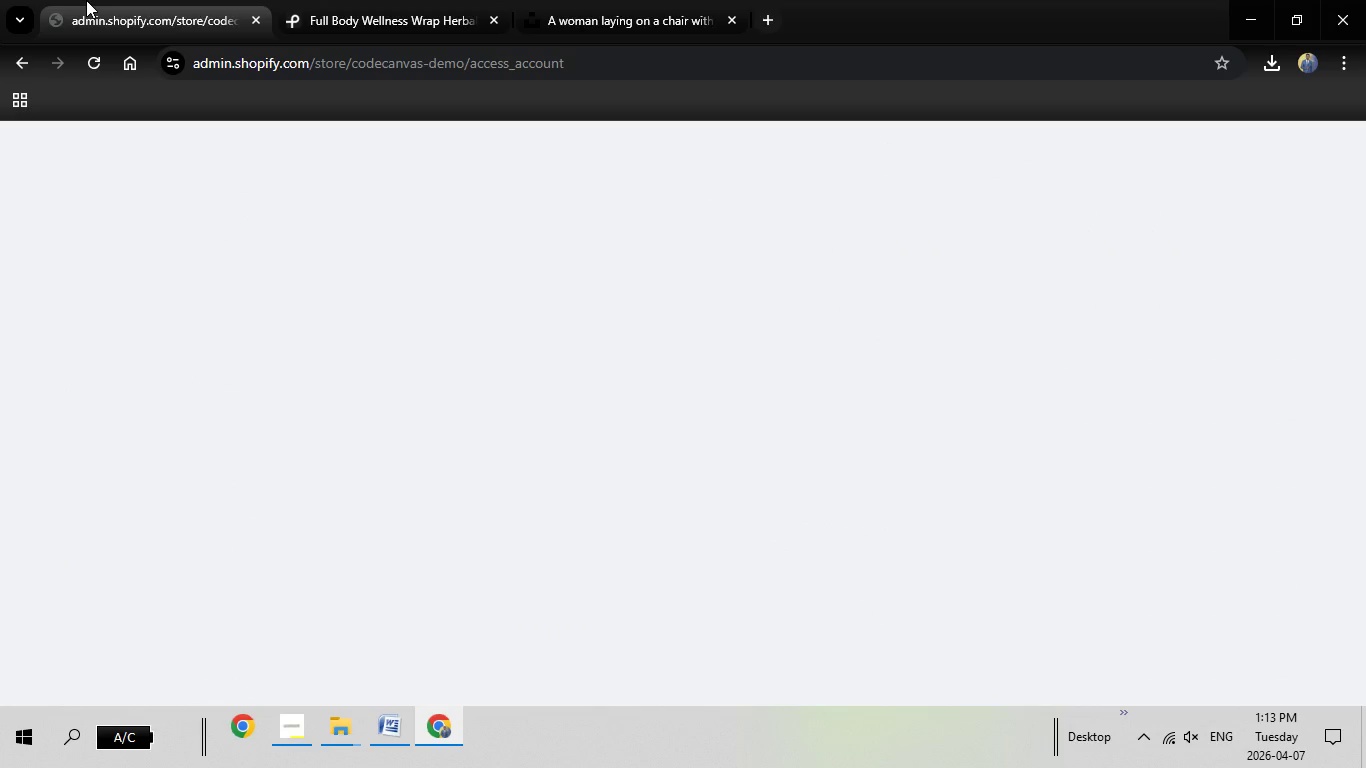 
left_click([86, 0])
 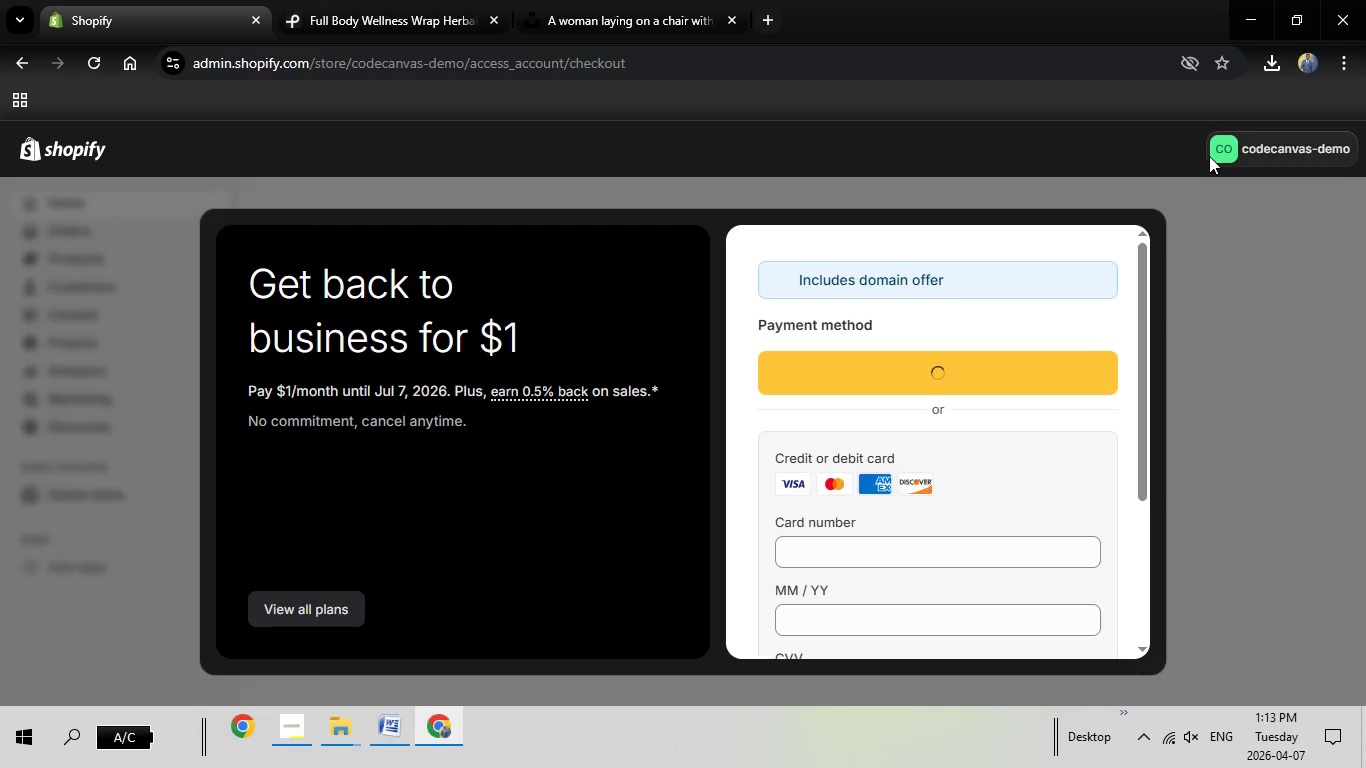 
wait(23.56)
 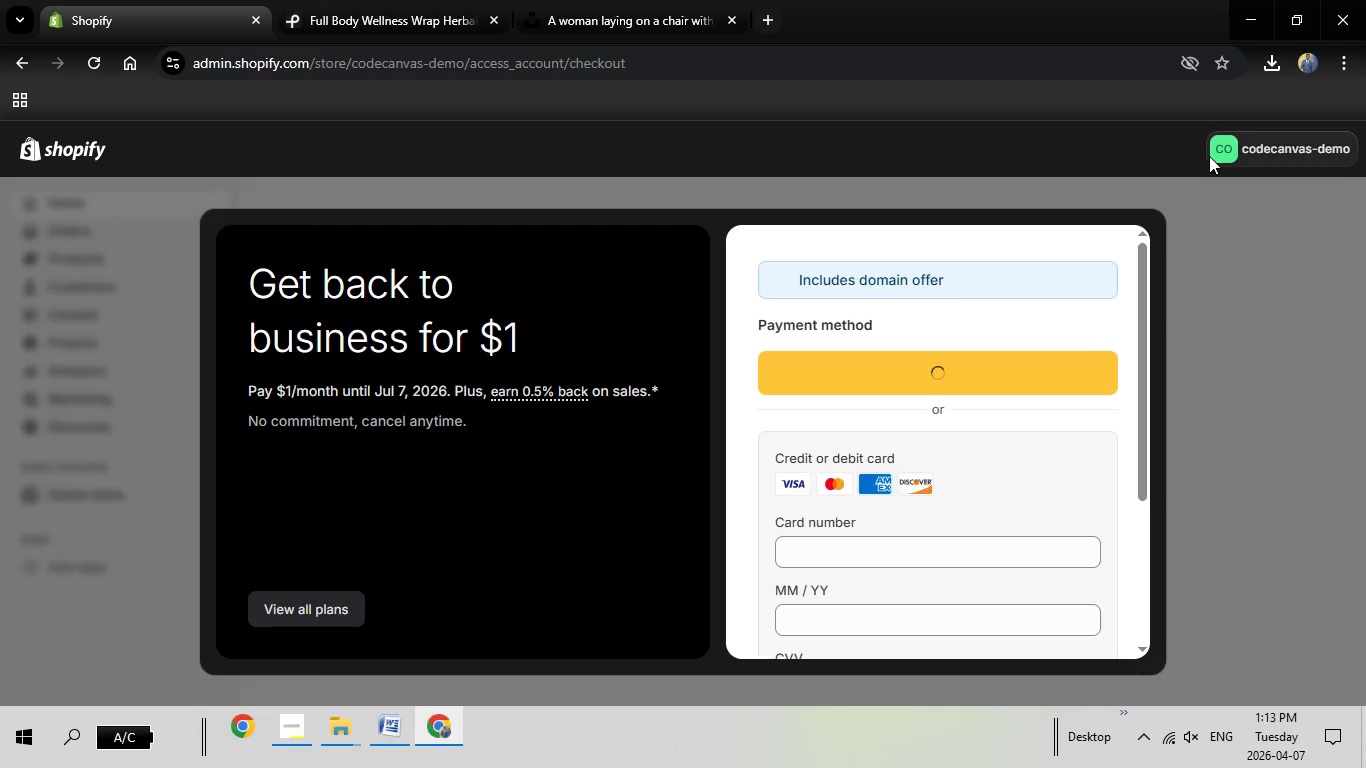 
left_click([1248, 149])
 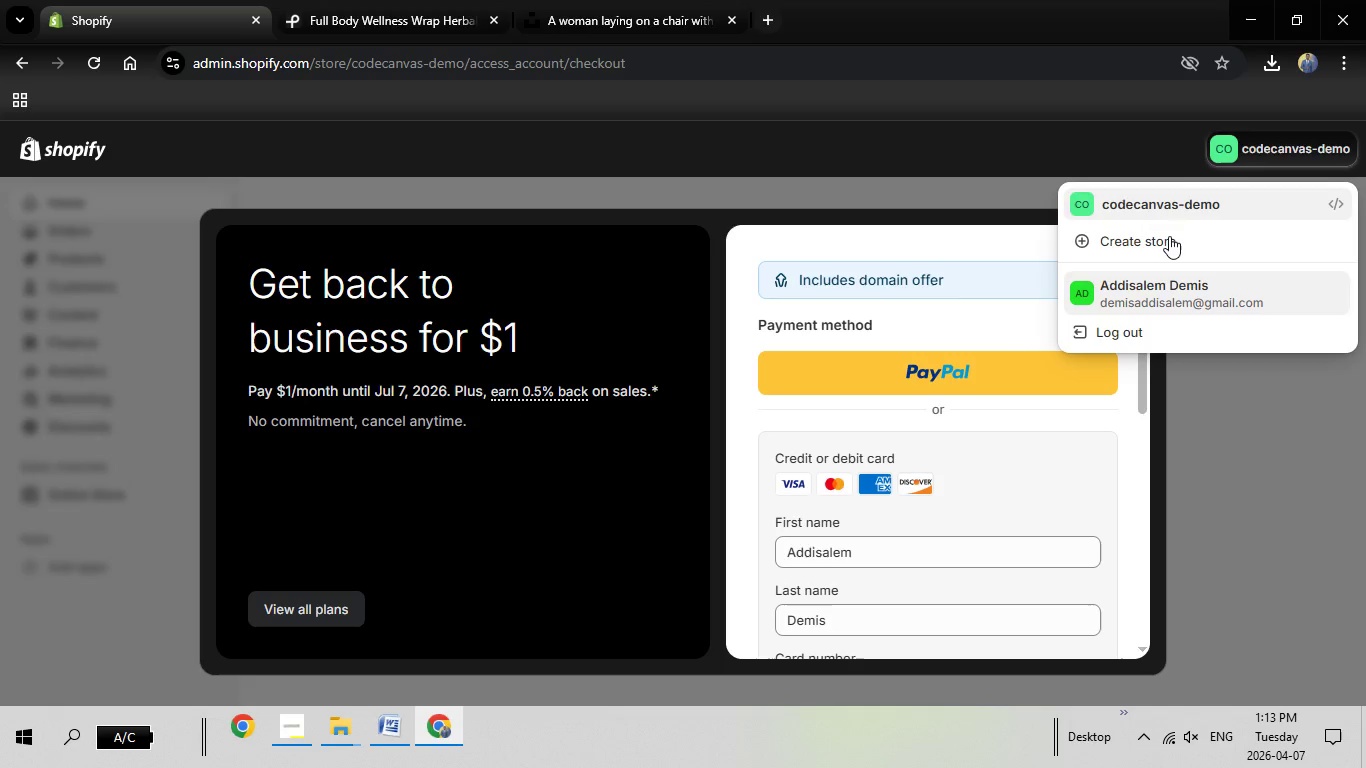 
wait(5.14)
 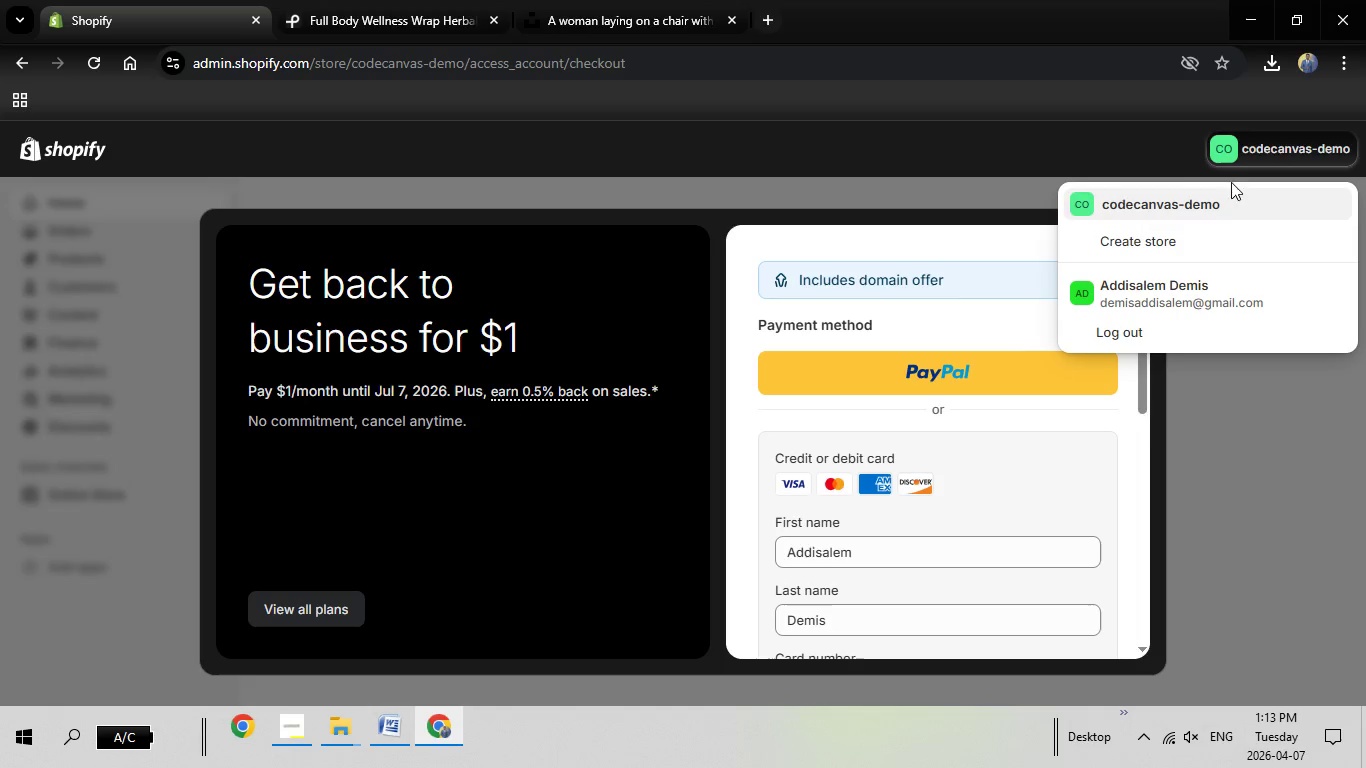 
left_click([1169, 208])
 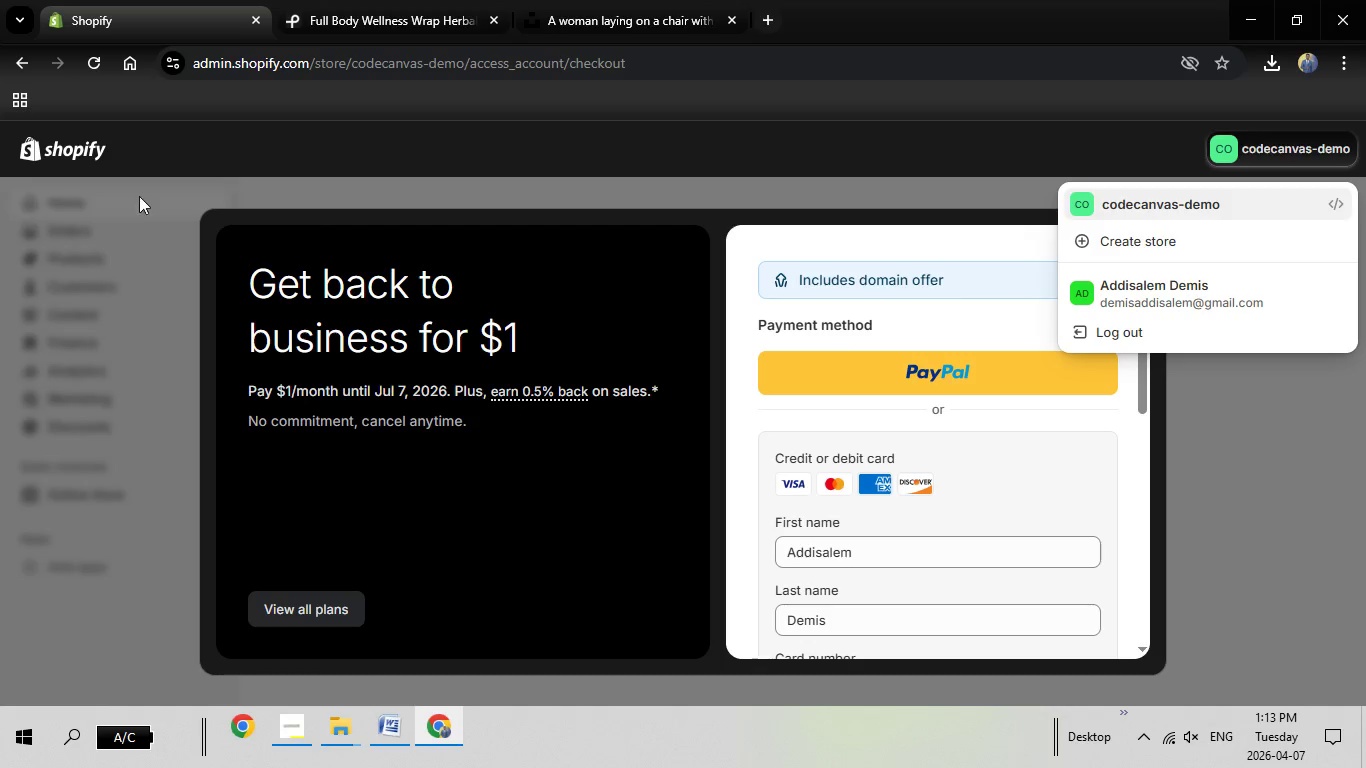 
left_click([143, 194])
 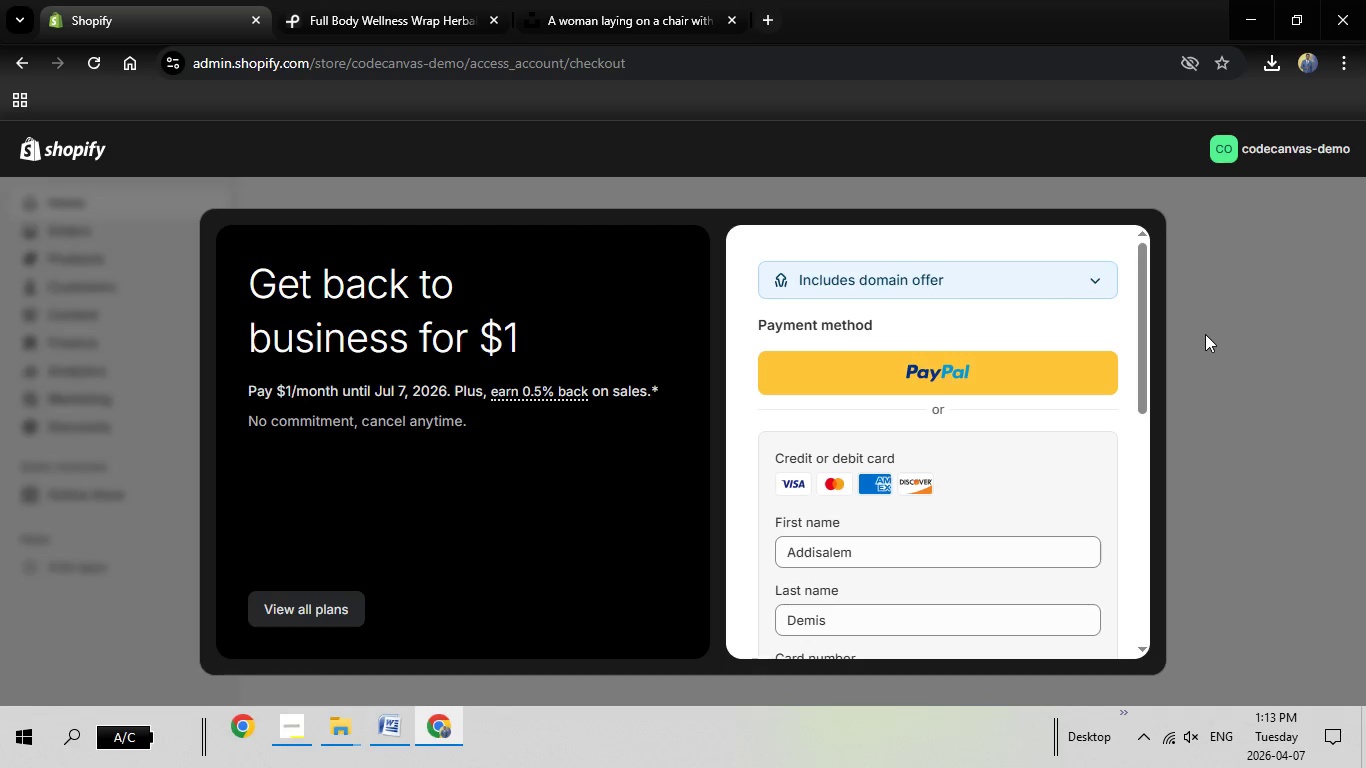 
left_click([1205, 334])
 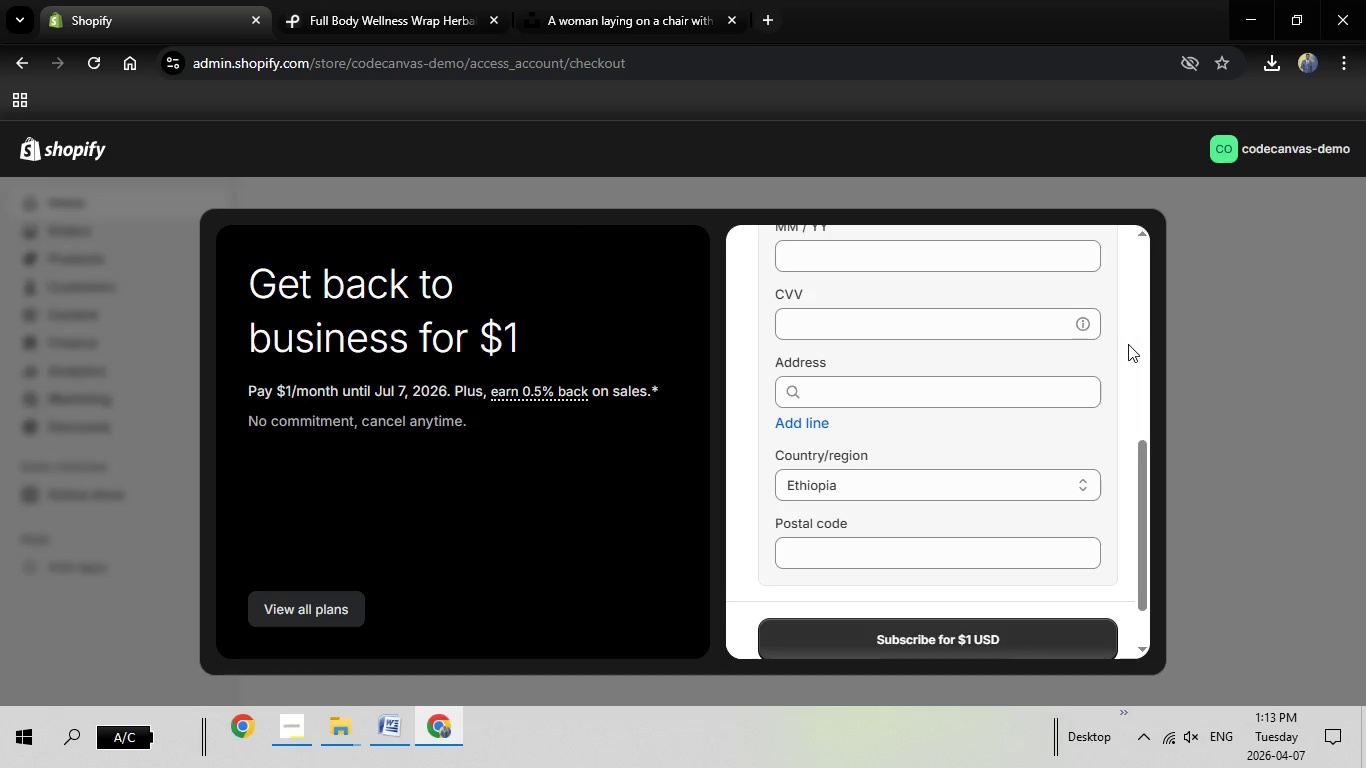 
scroll: coordinate [826, 443], scroll_direction: up, amount: 2.0
 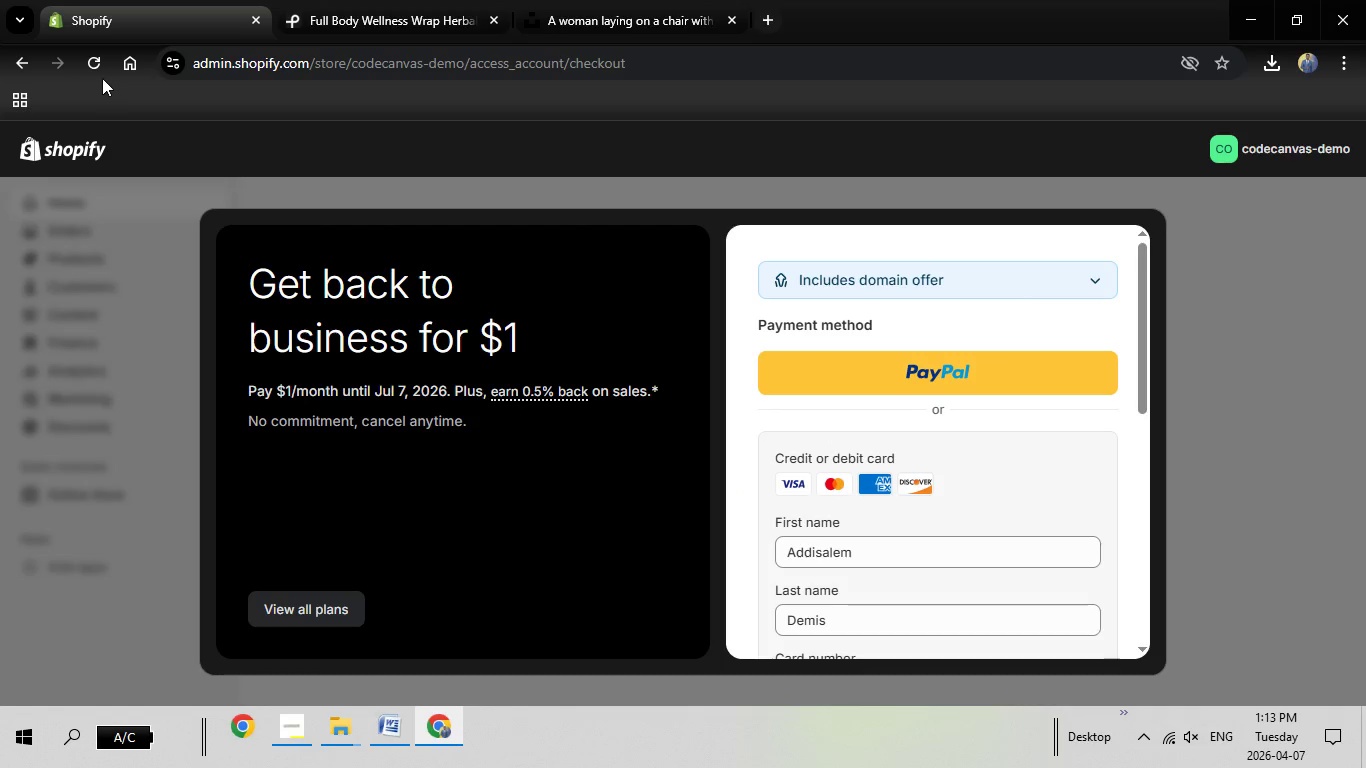 
mouse_move([81, 71])
 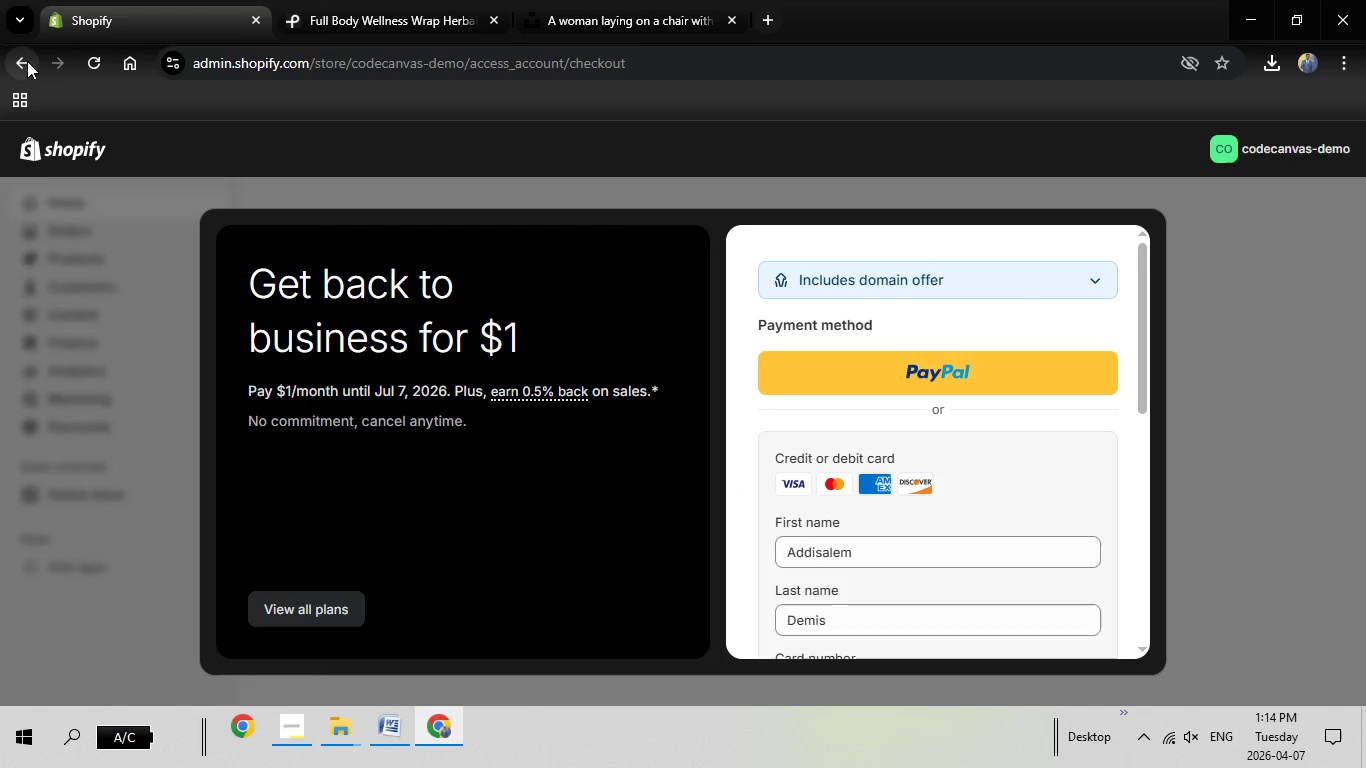 
left_click([27, 61])
 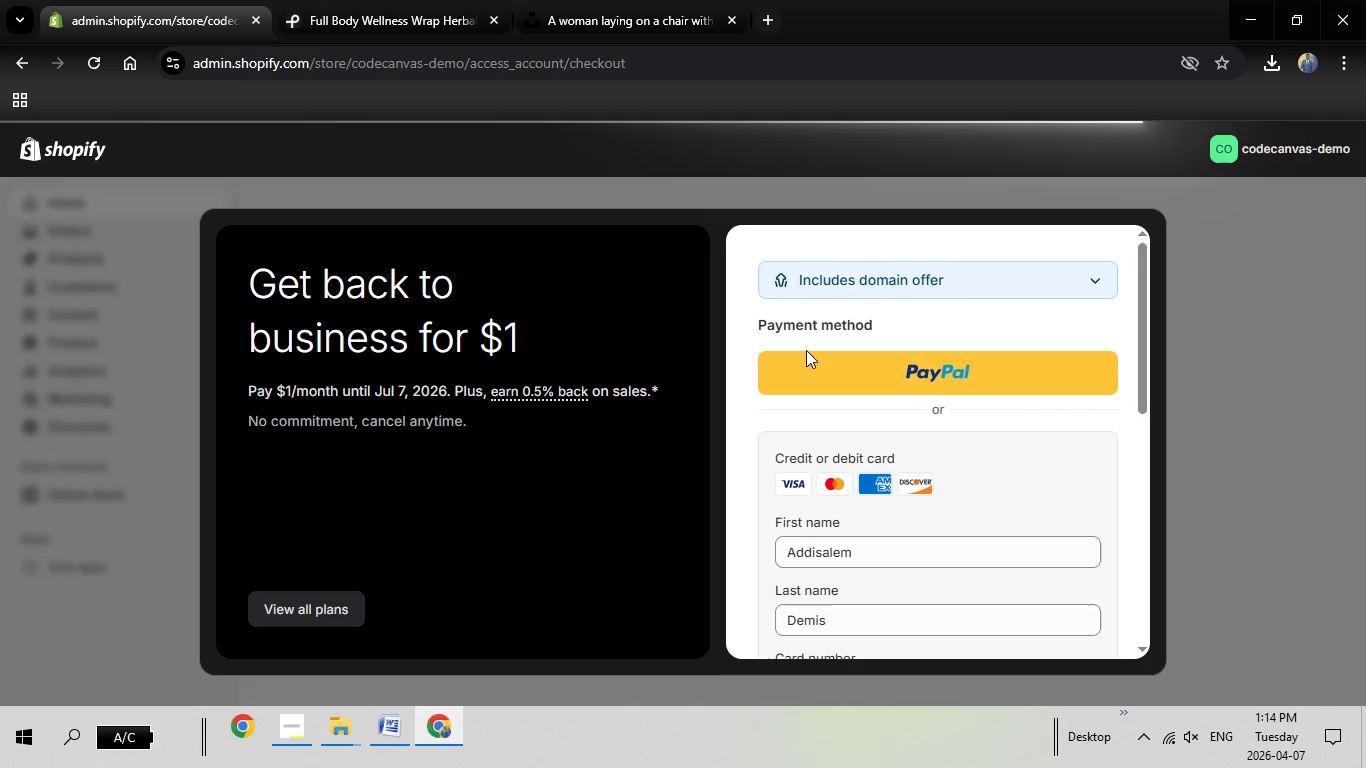 
wait(8.44)
 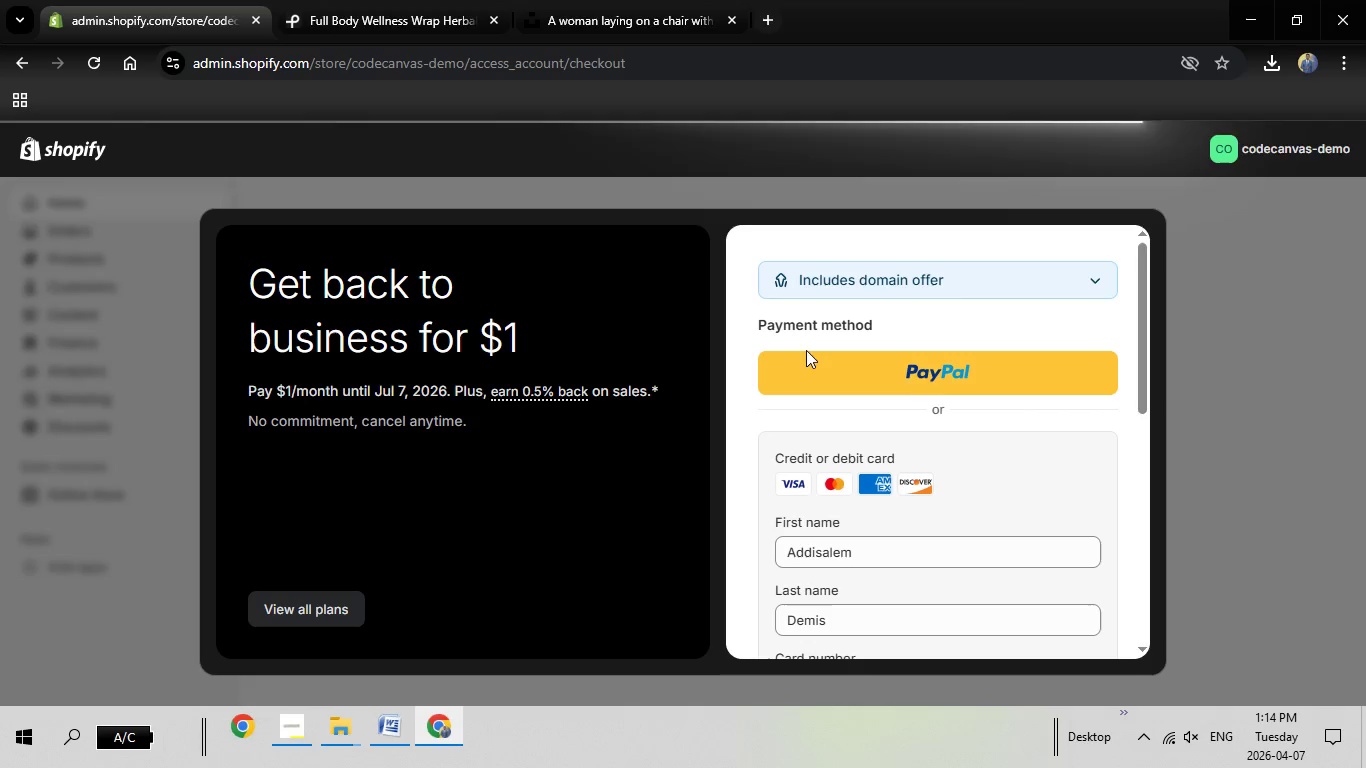 
left_click([22, 62])
 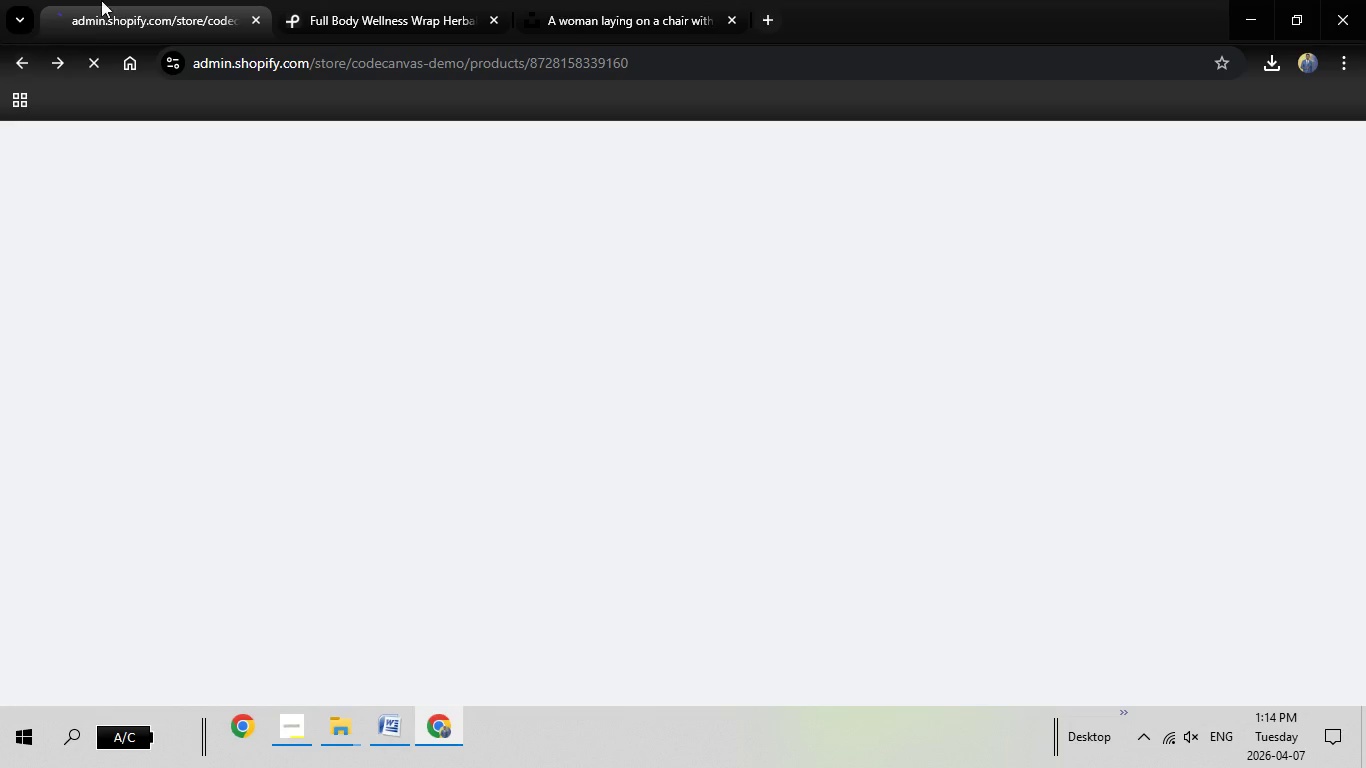 
left_click([351, 0])
 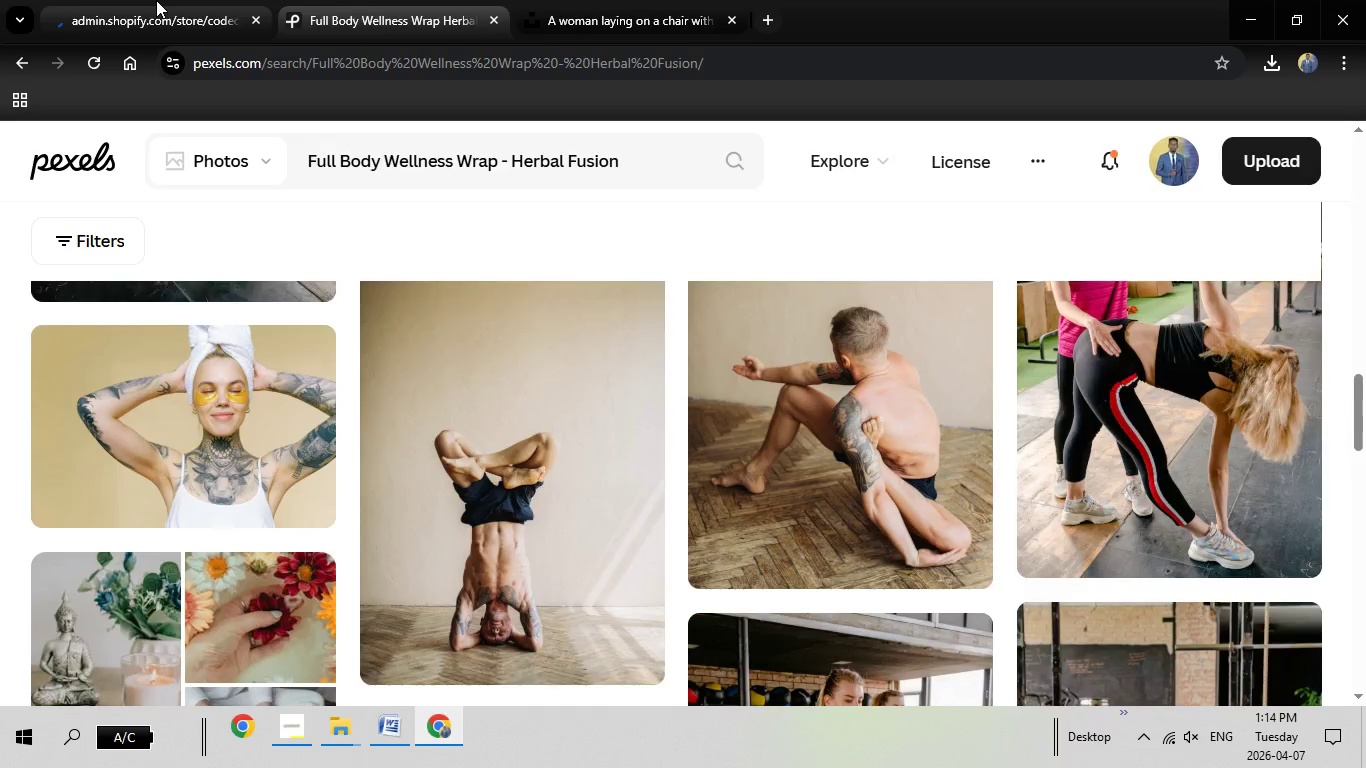 
left_click([154, 0])
 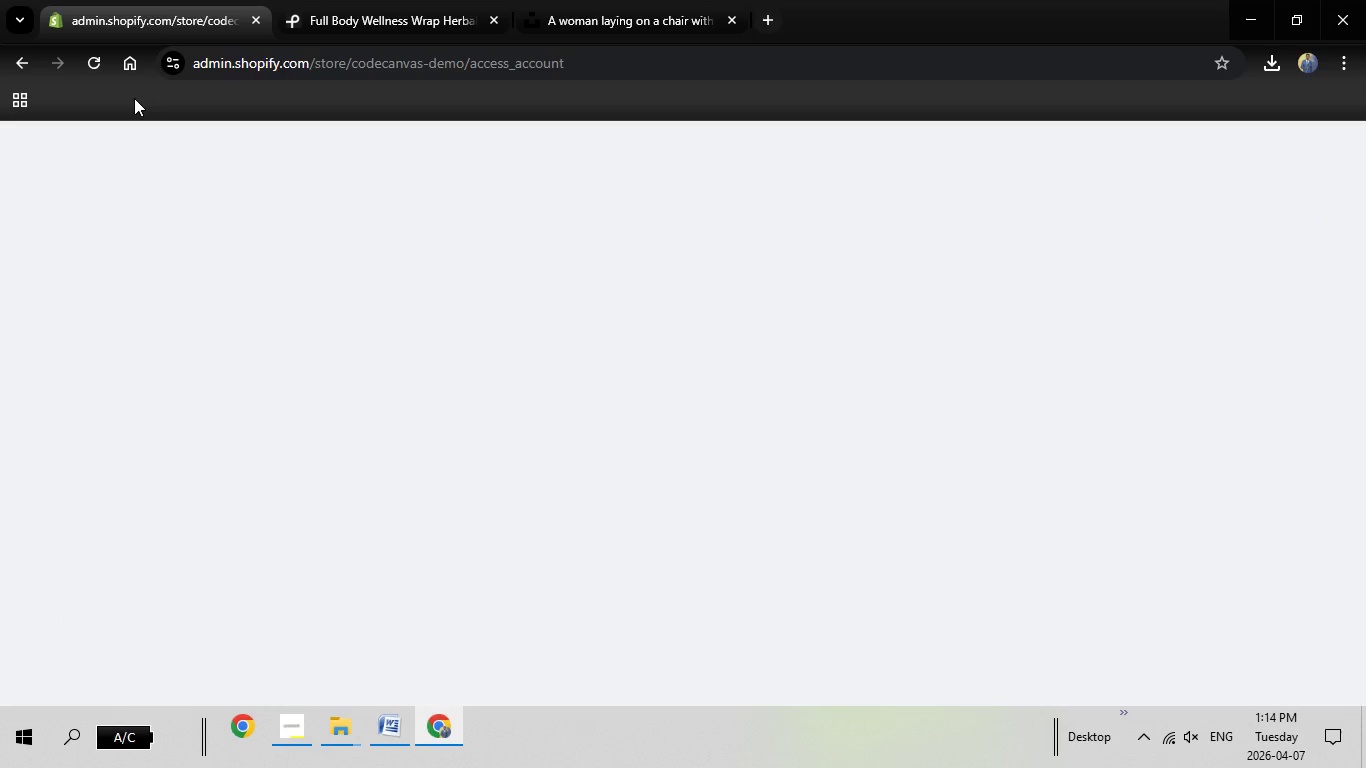 
wait(5.11)
 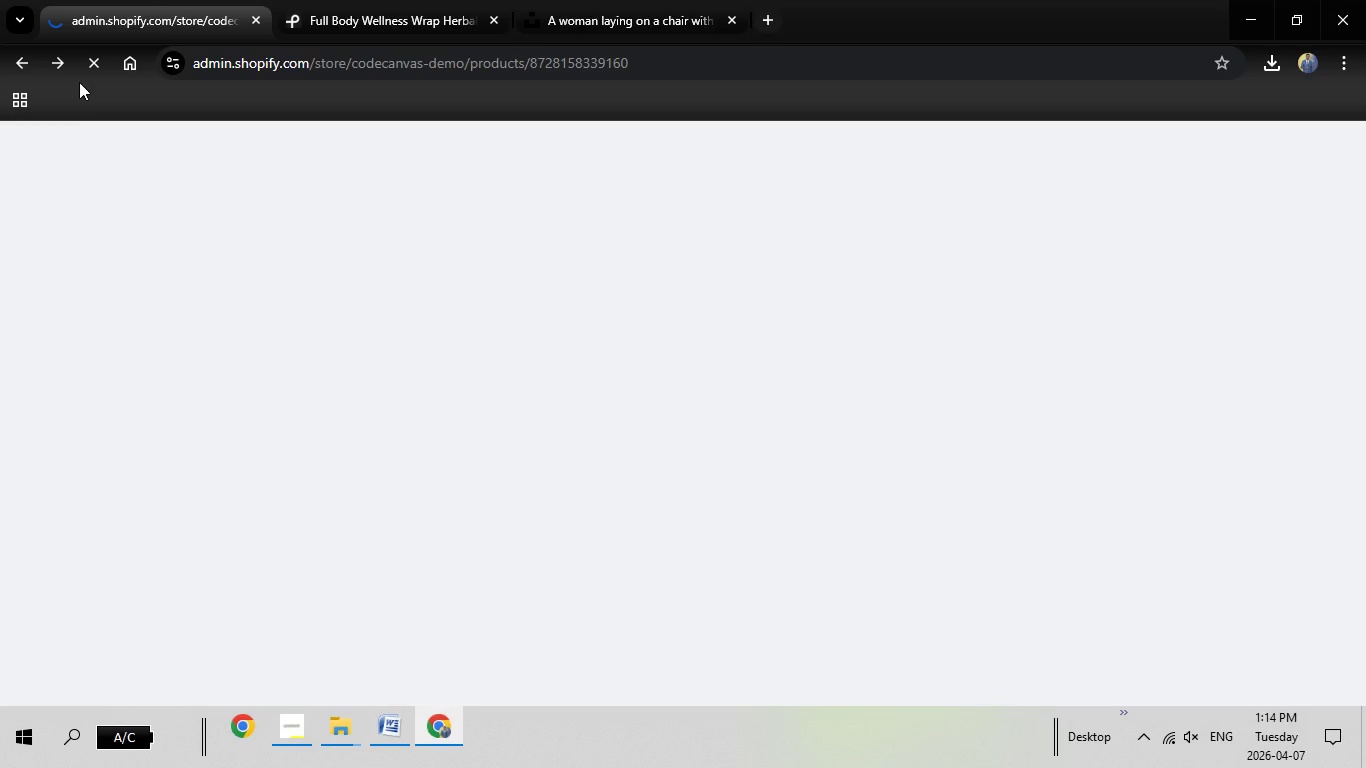 
left_click([350, 0])
 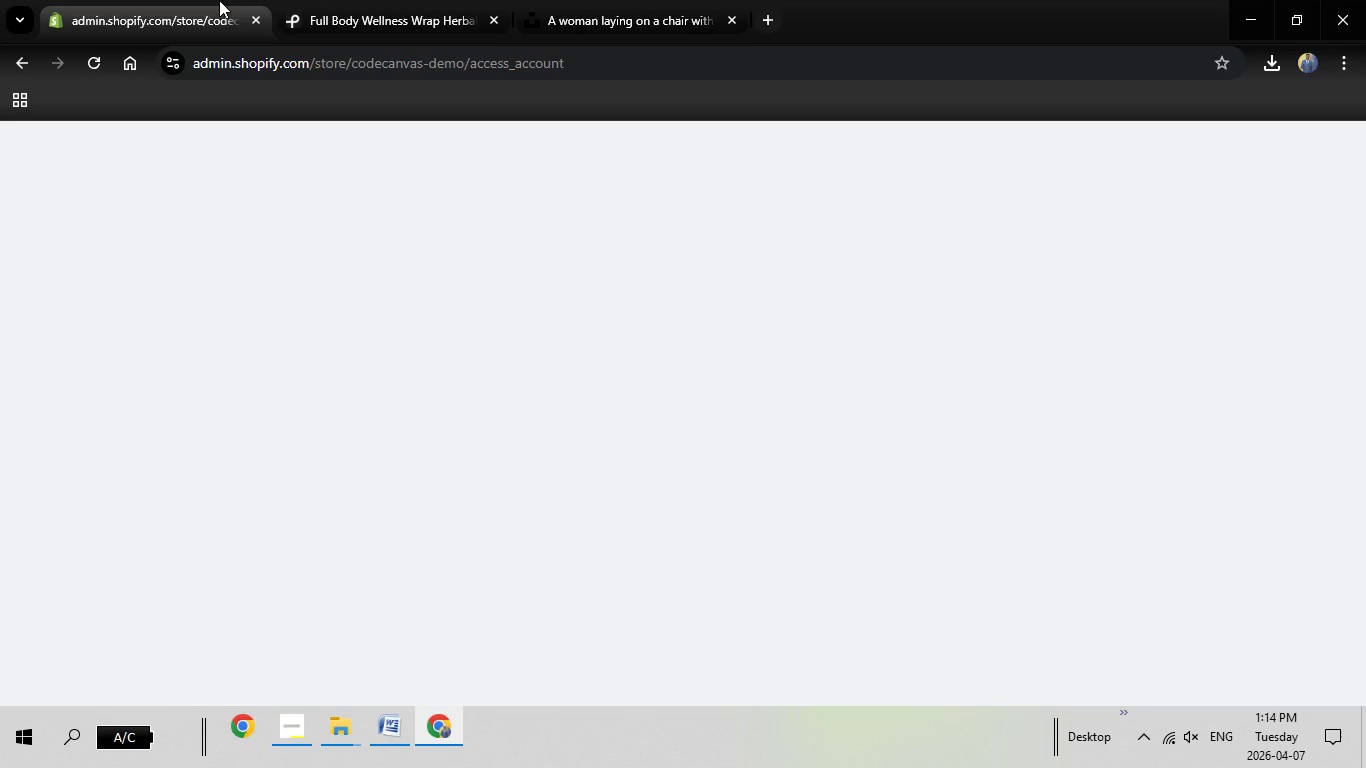 
left_click([219, 0])
 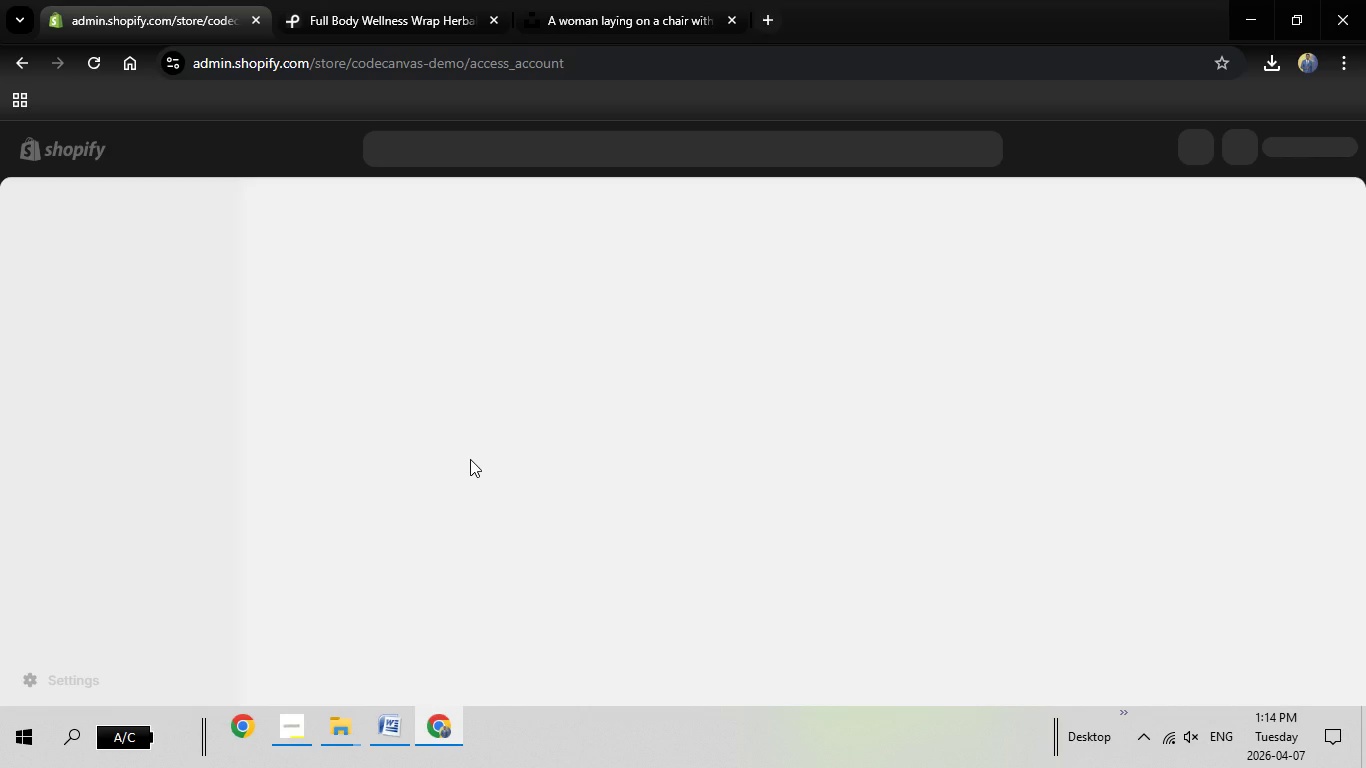 
scroll: coordinate [475, 460], scroll_direction: down, amount: 1.0
 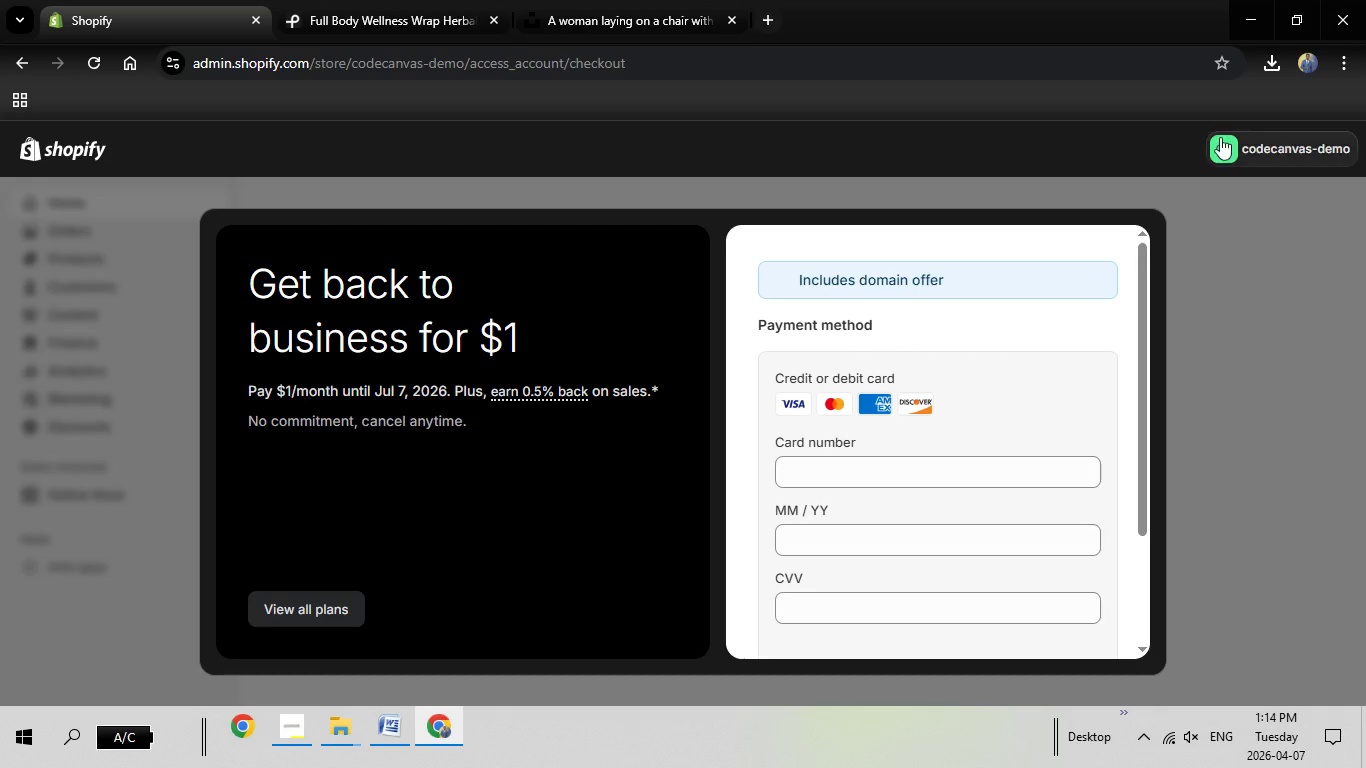 
wait(7.53)
 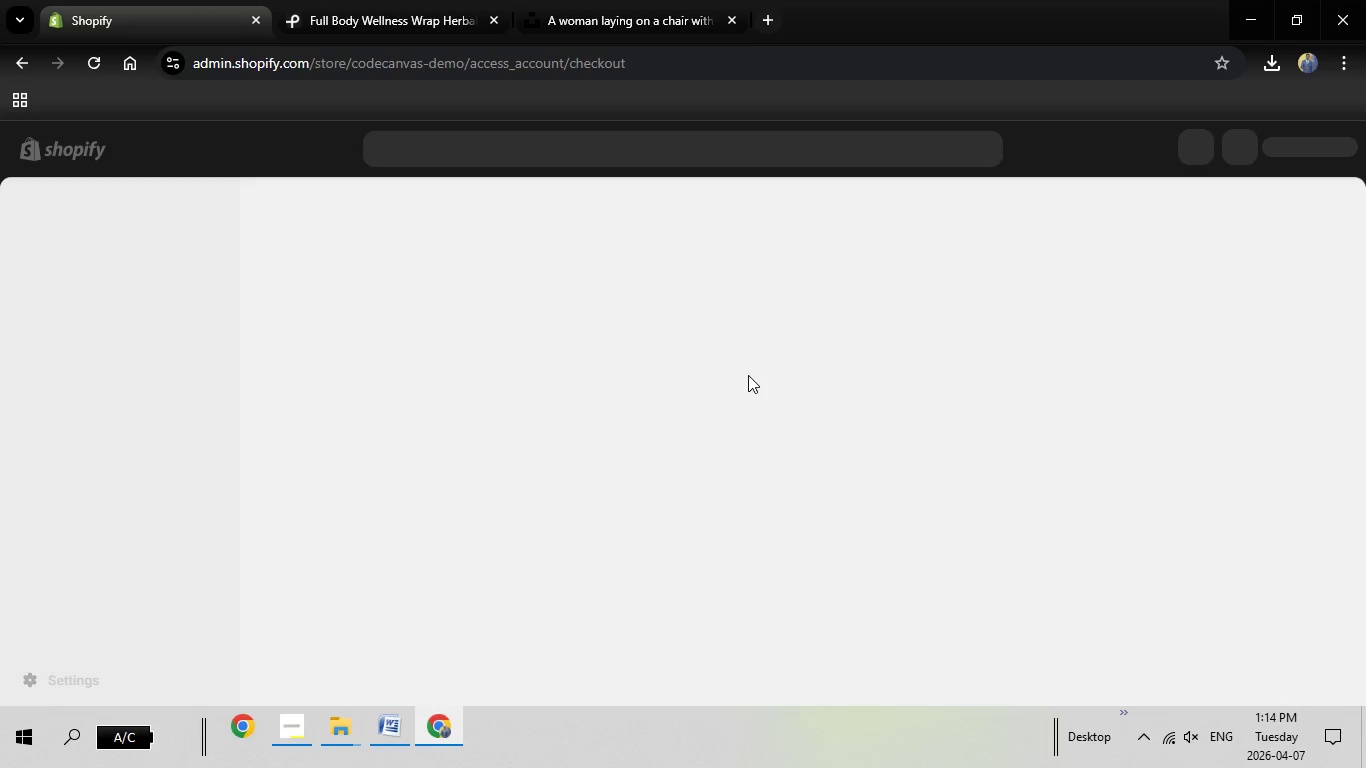 
scroll: coordinate [1032, 382], scroll_direction: none, amount: 0.0
 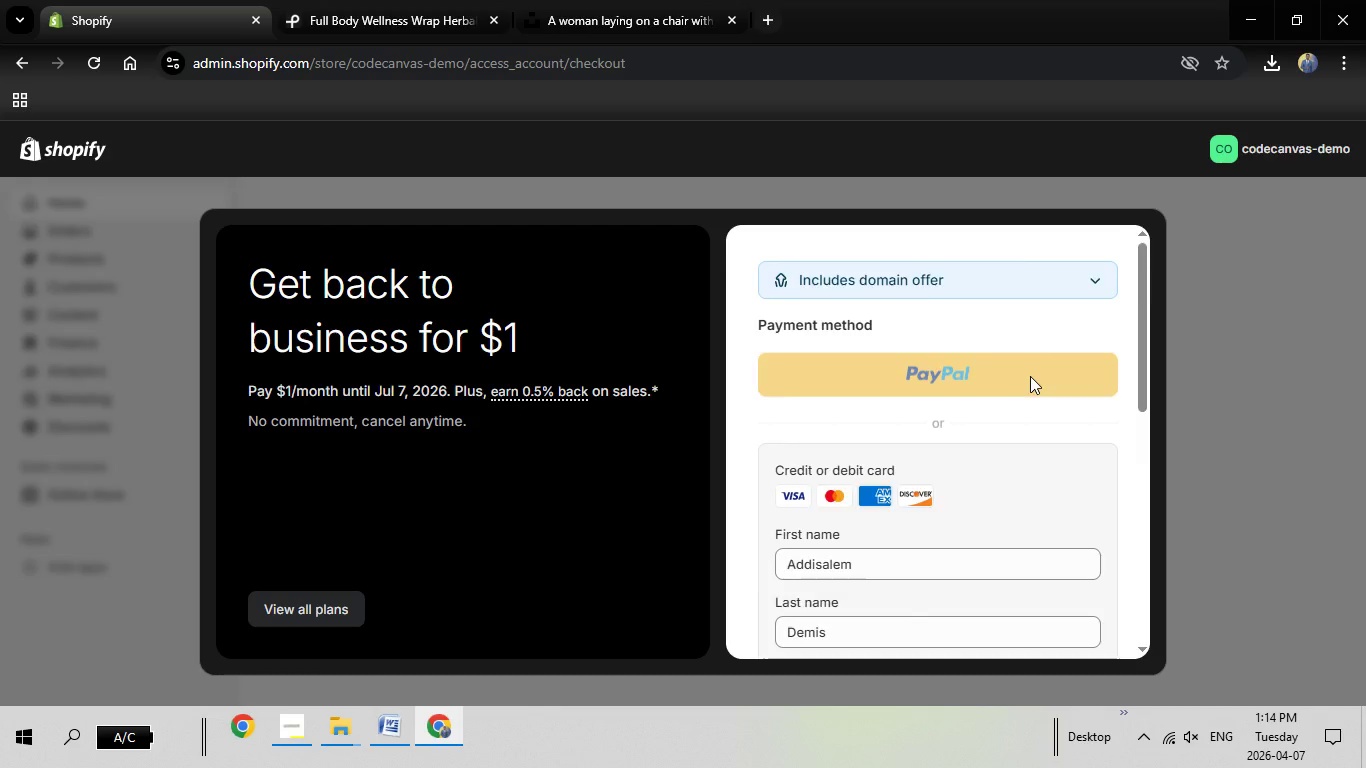 
scroll: coordinate [1039, 360], scroll_direction: up, amount: 2.0
 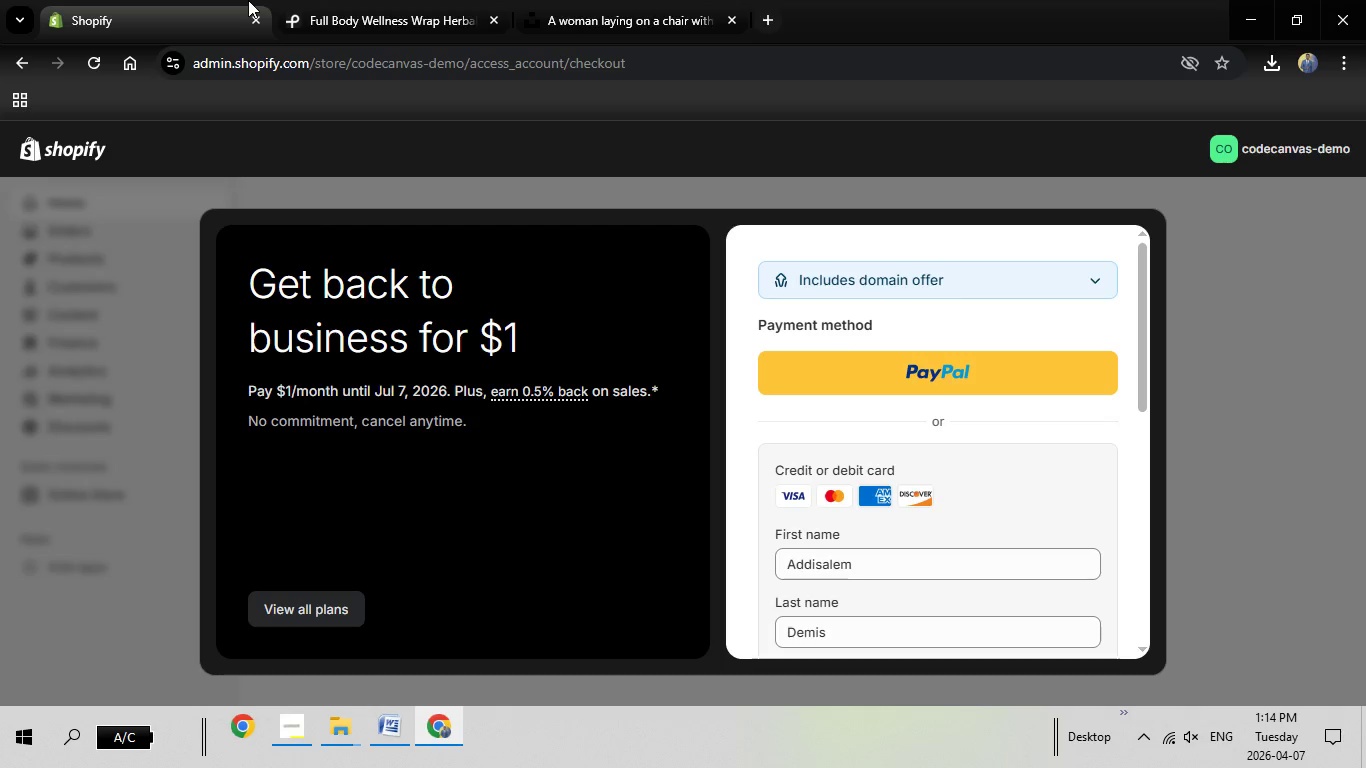 
mouse_move([1266, 153])
 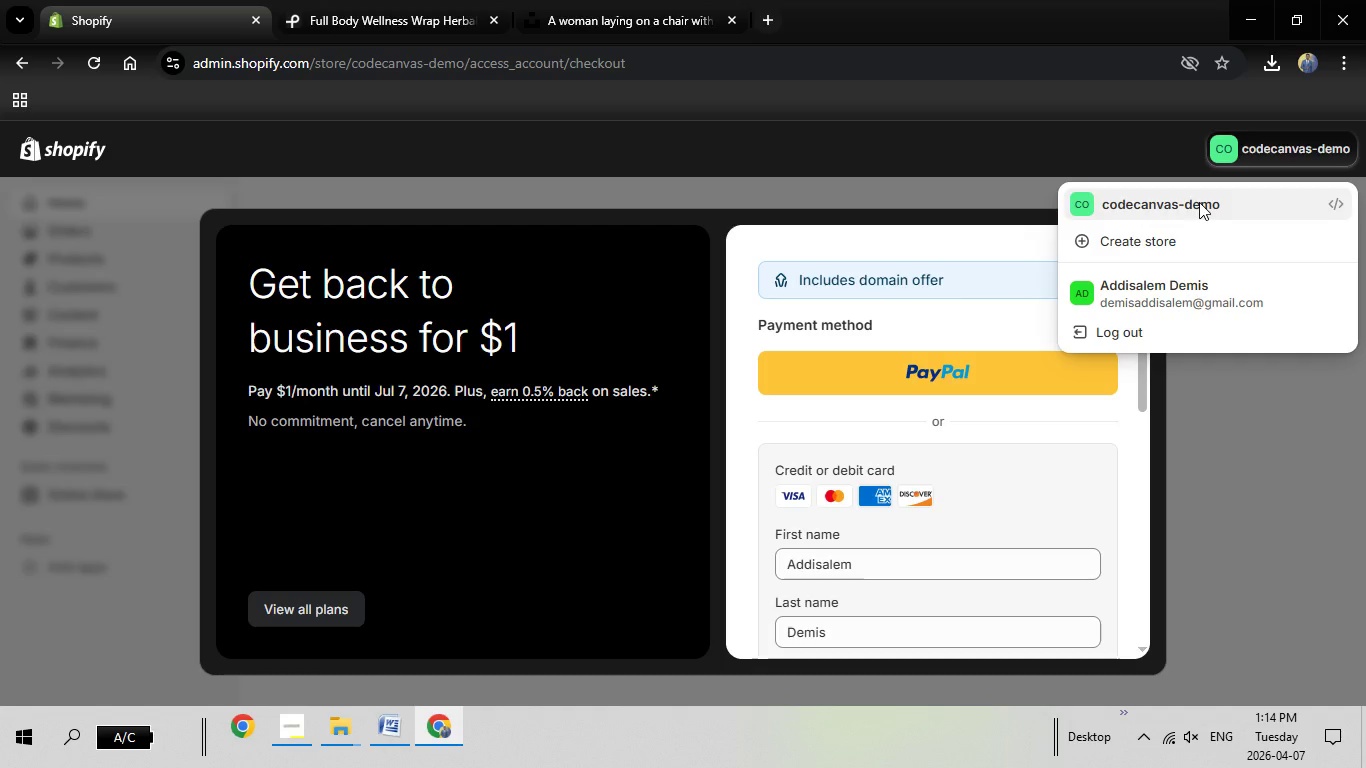 
left_click([1316, 197])
 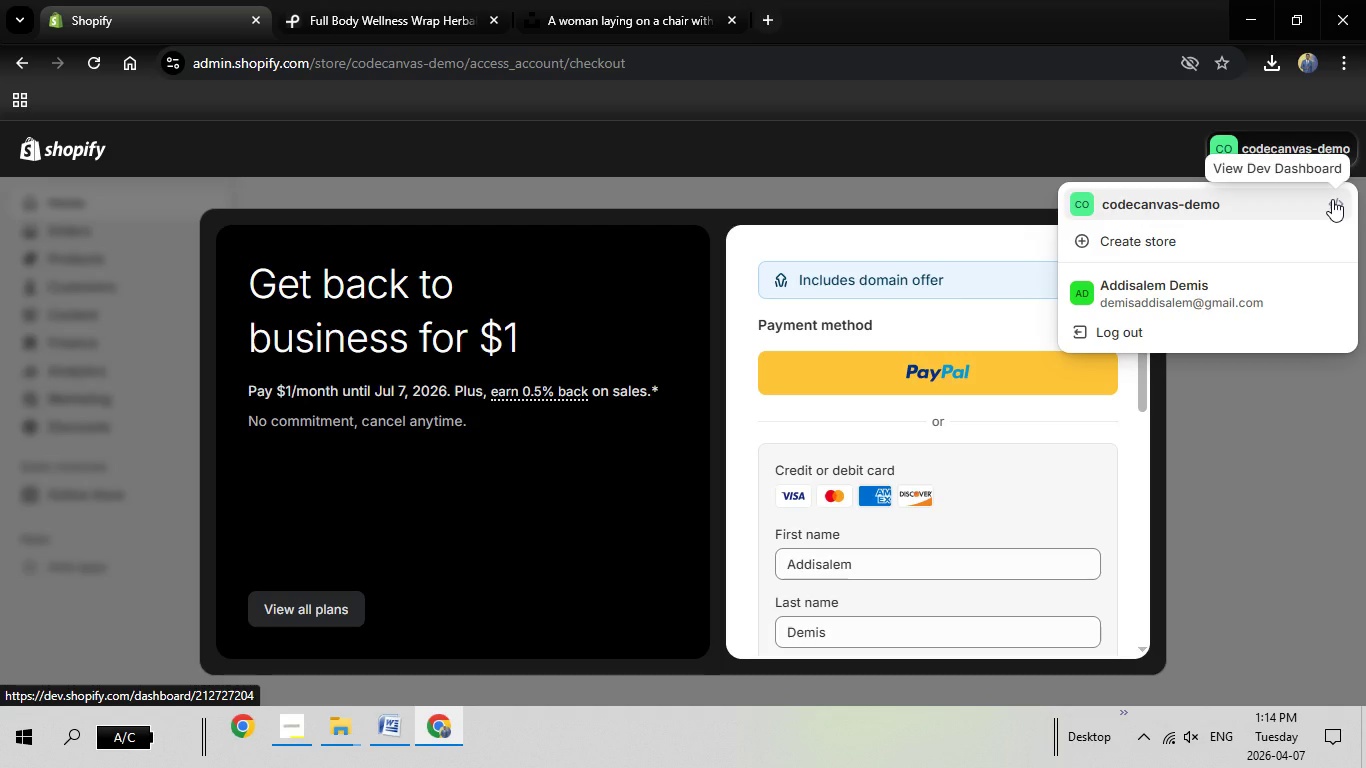 
left_click([1332, 199])
 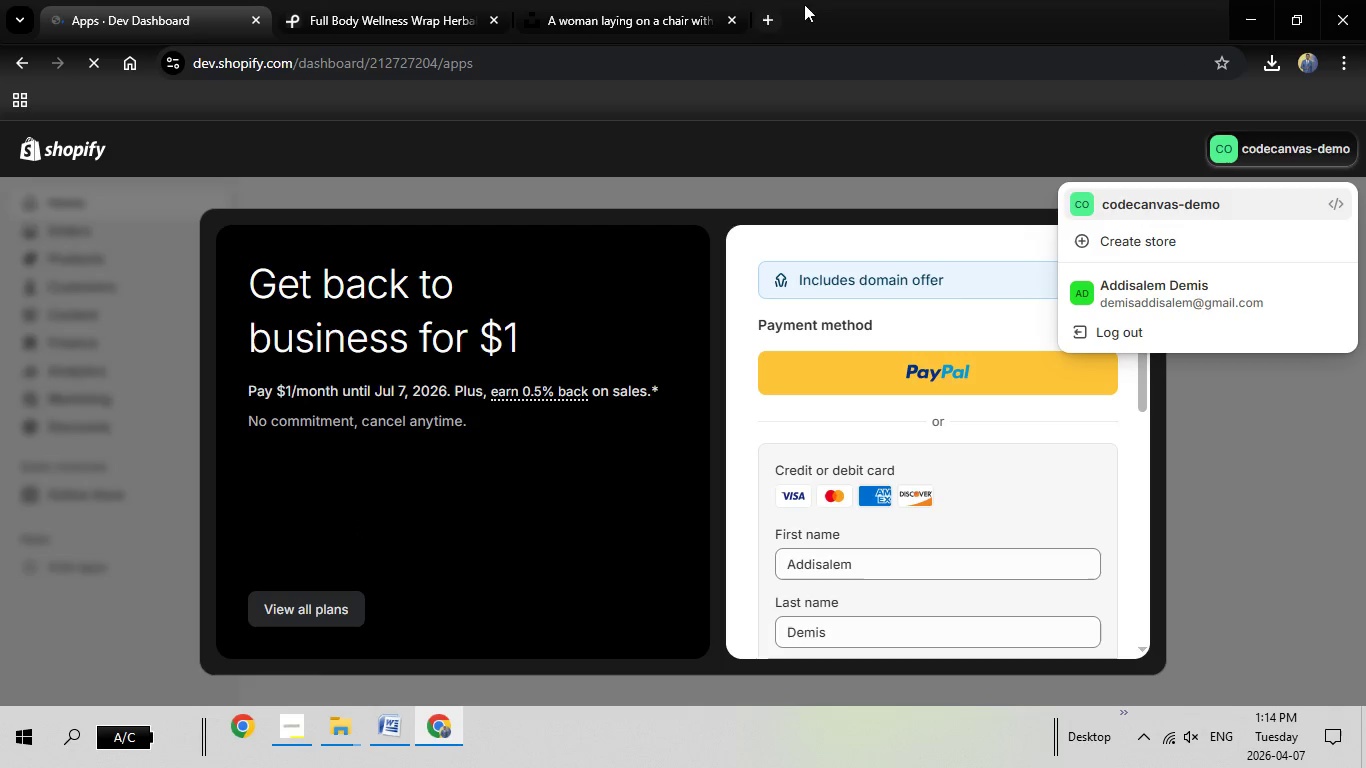 
wait(6.73)
 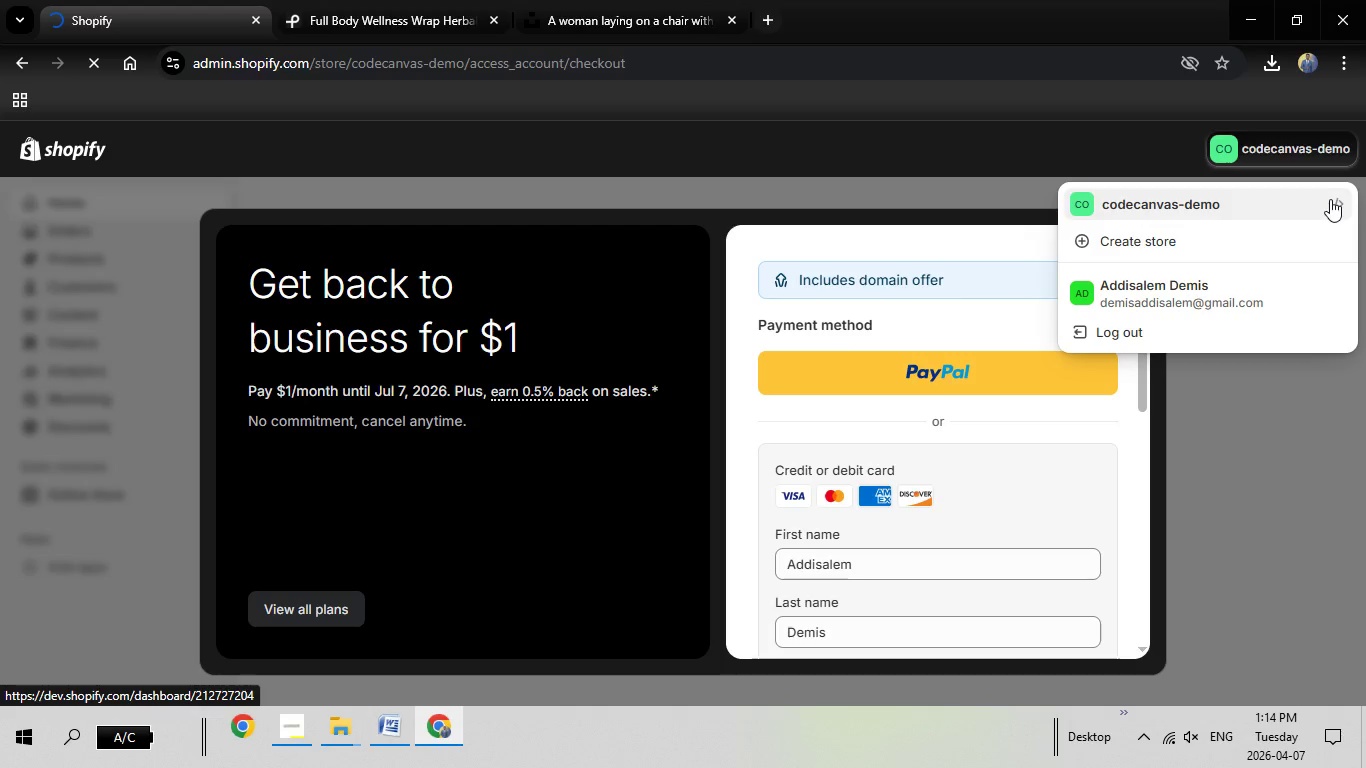 
left_click([772, 21])
 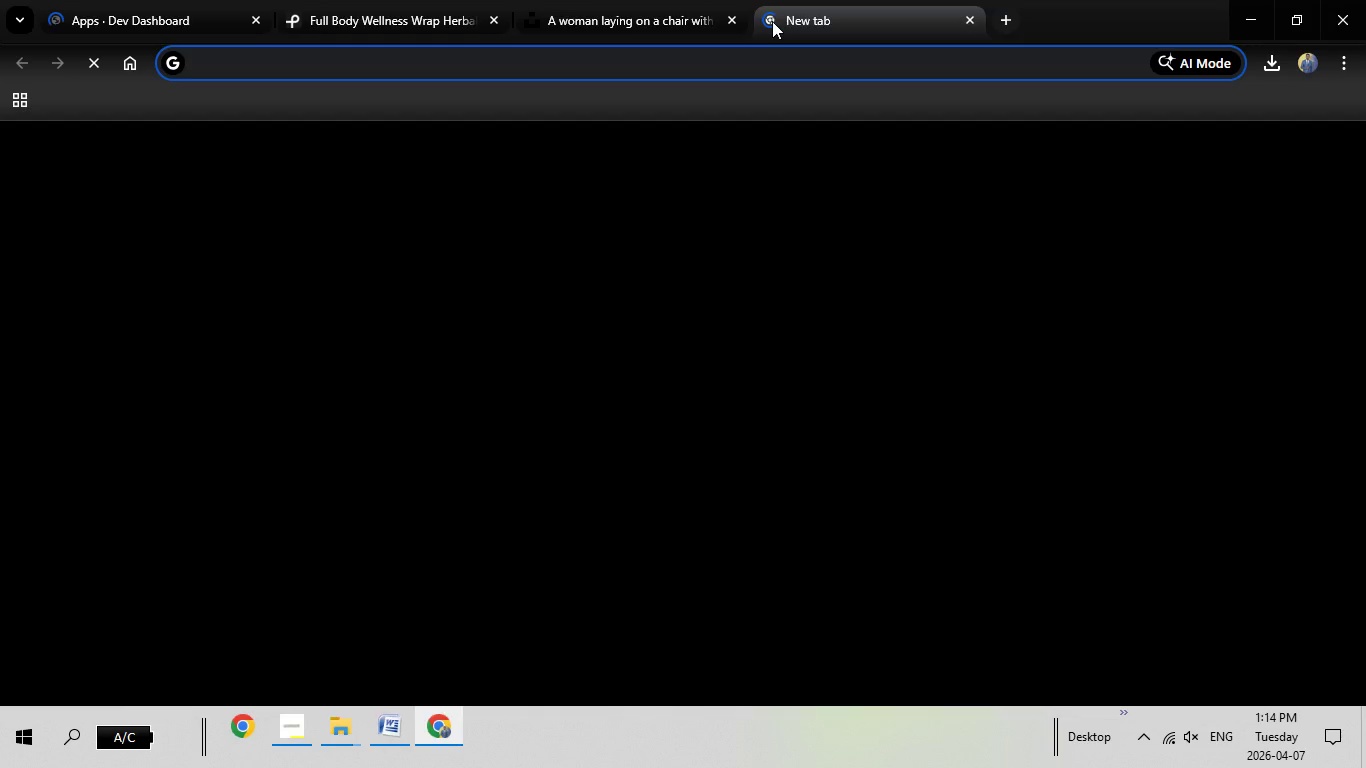 
type(shop)
 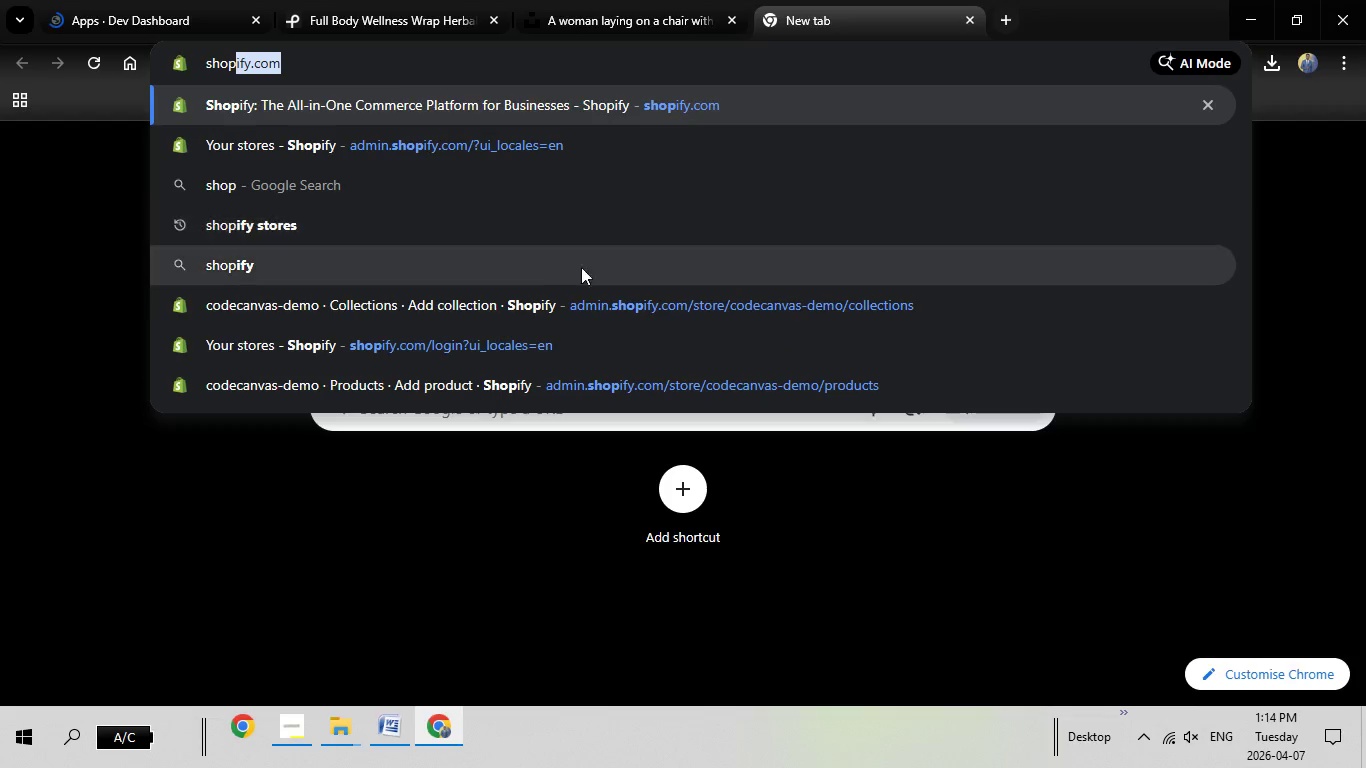 
left_click([584, 295])
 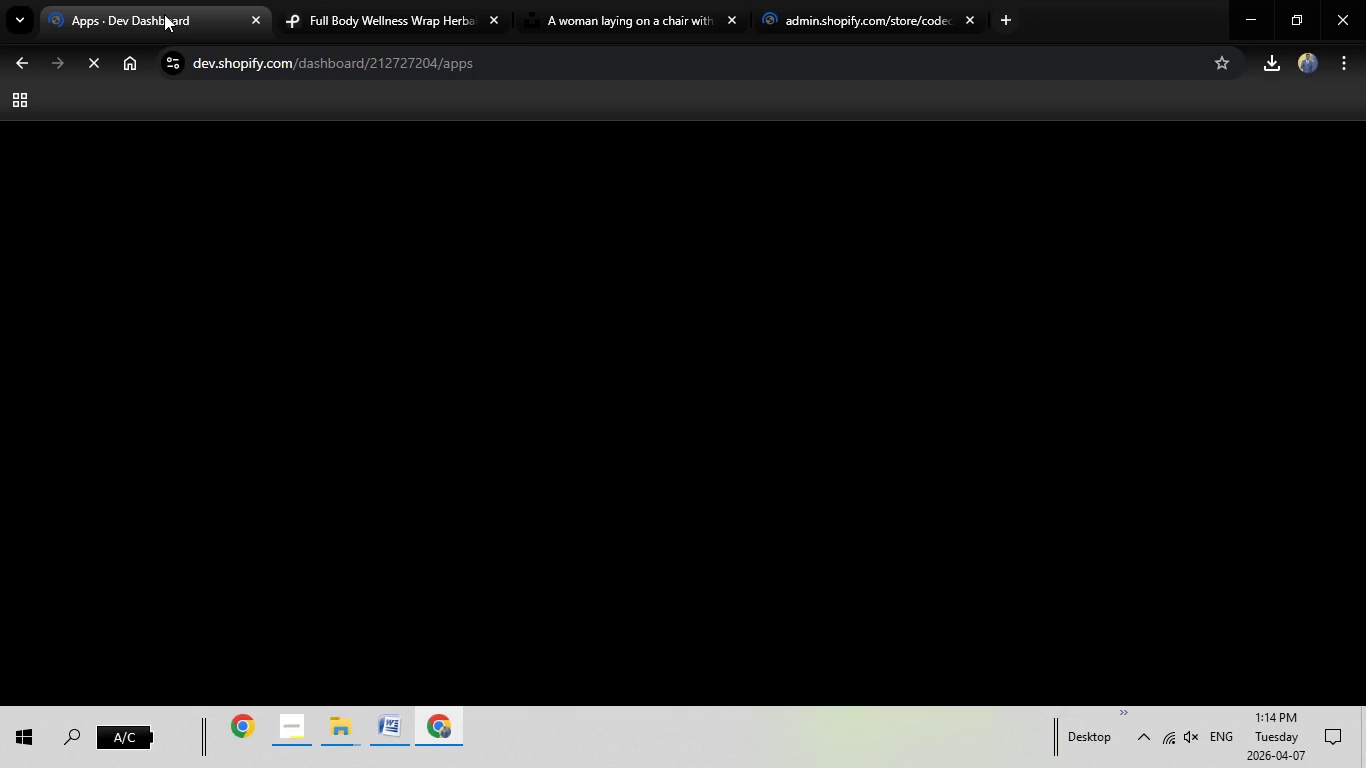 
left_click([164, 15])
 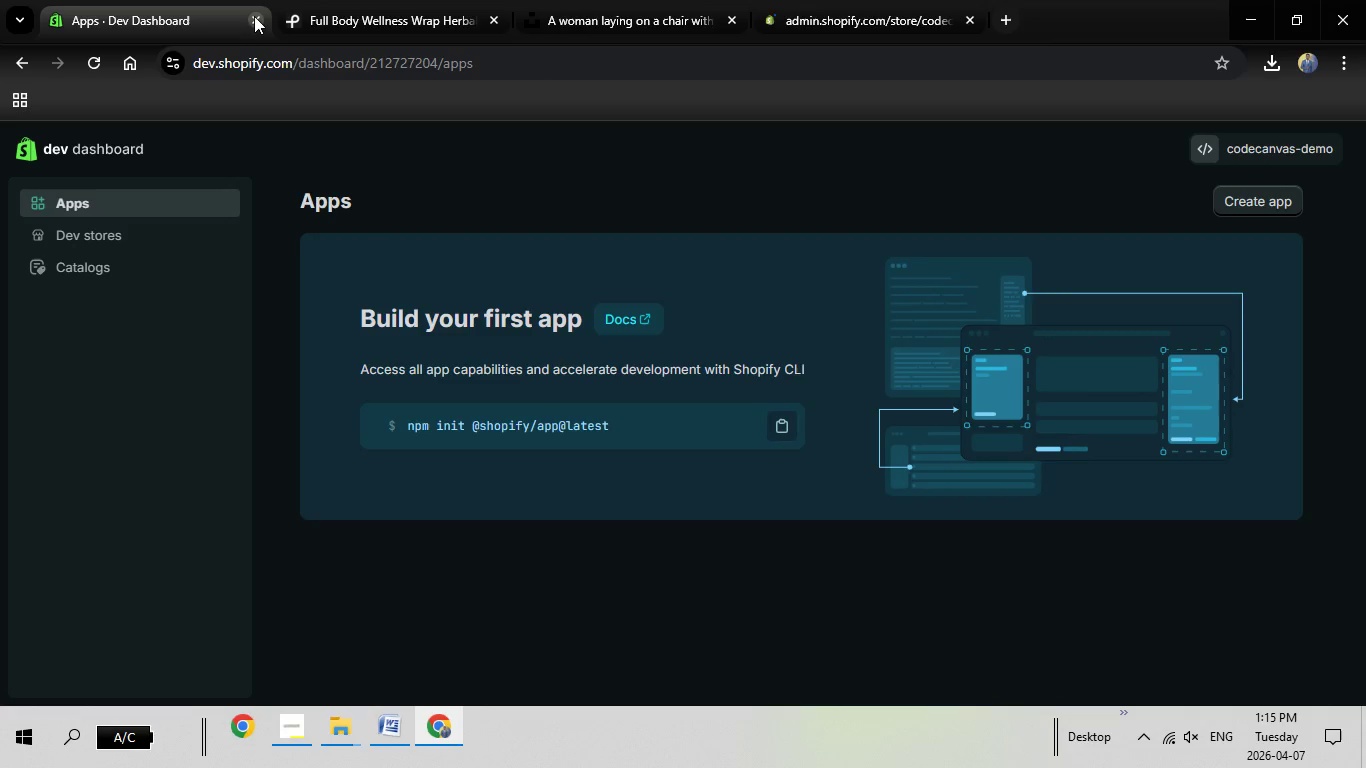 
left_click([258, 16])
 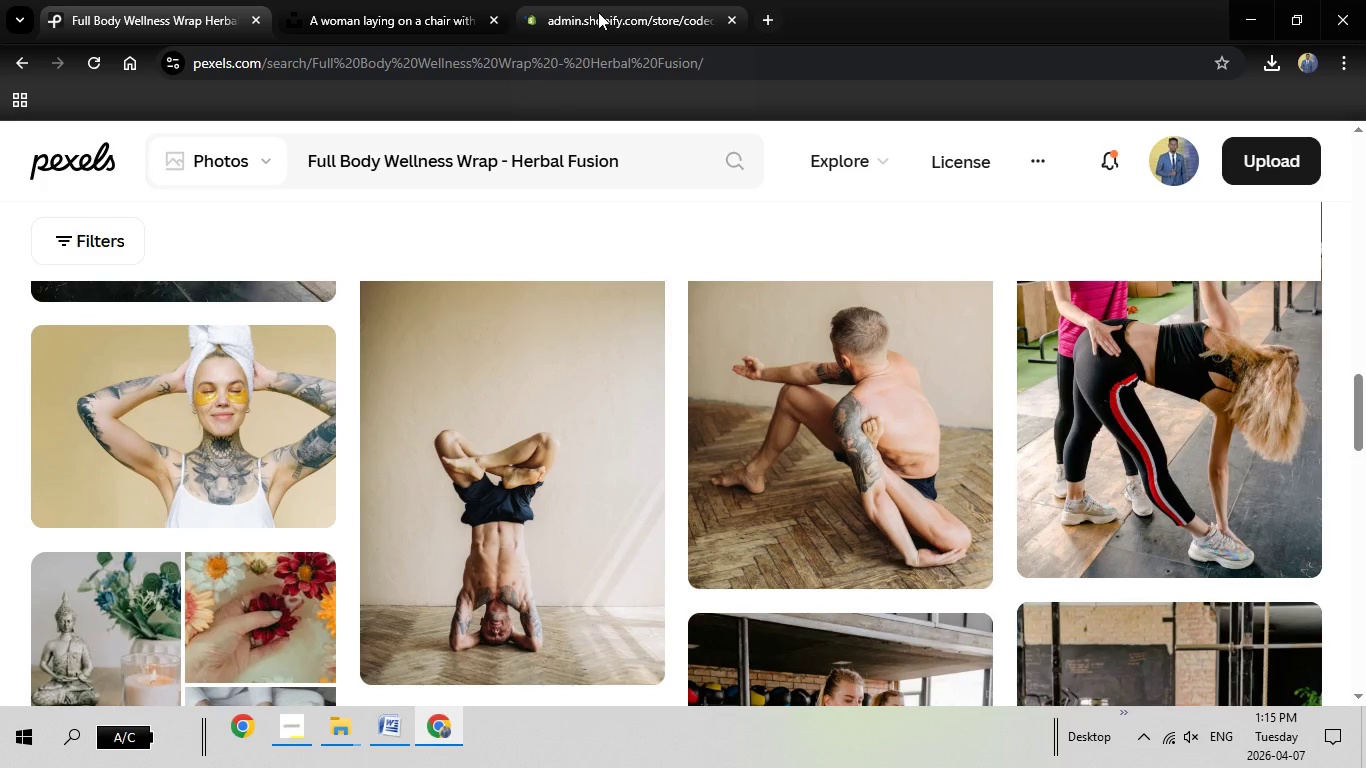 
left_click([598, 12])
 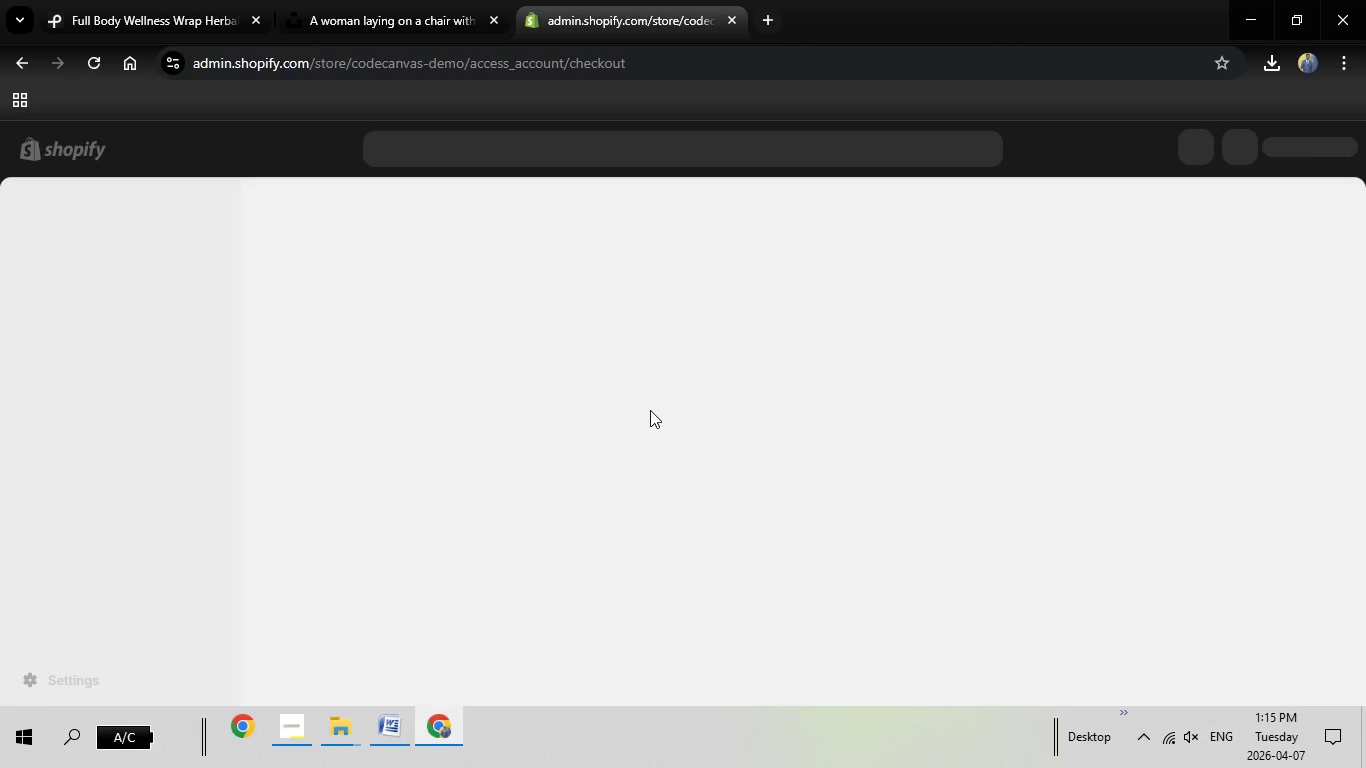 
wait(14.84)
 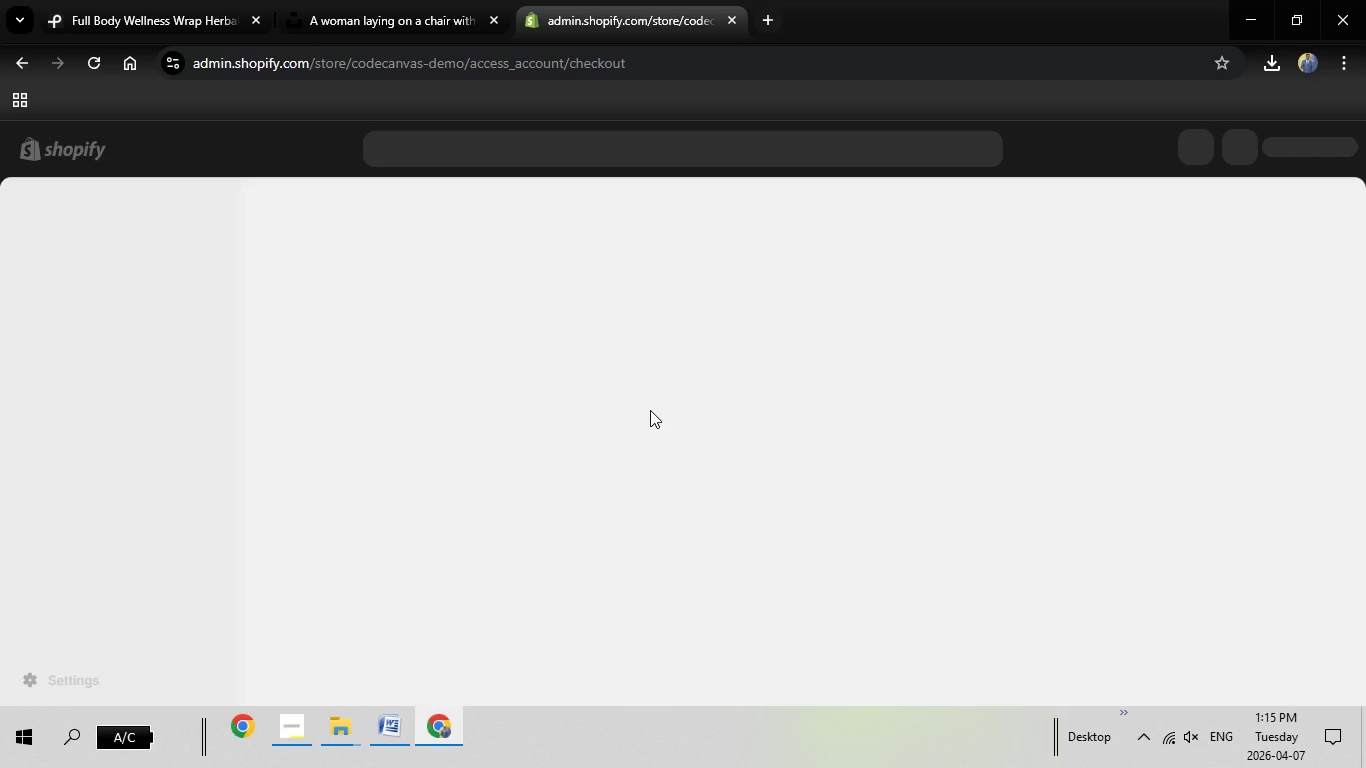 
scroll: coordinate [1010, 497], scroll_direction: down, amount: 18.0
 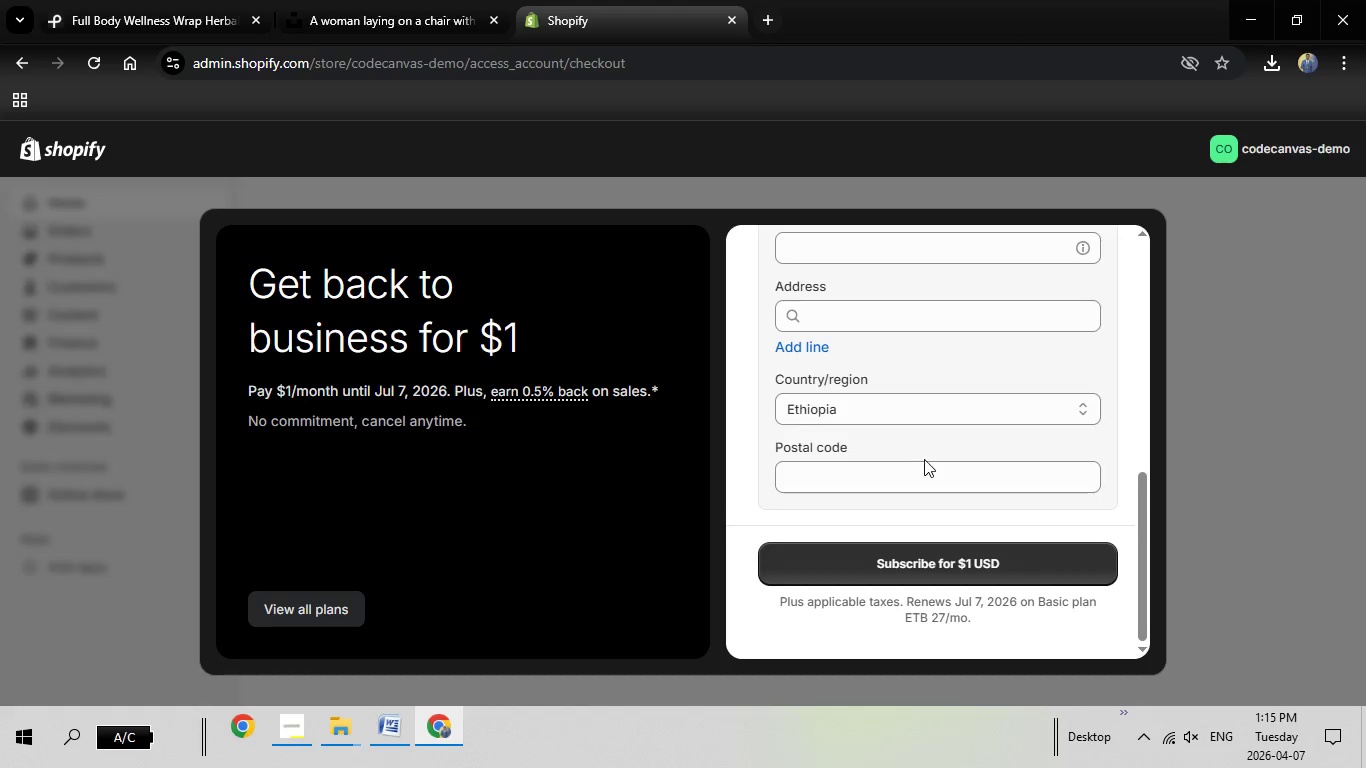 